 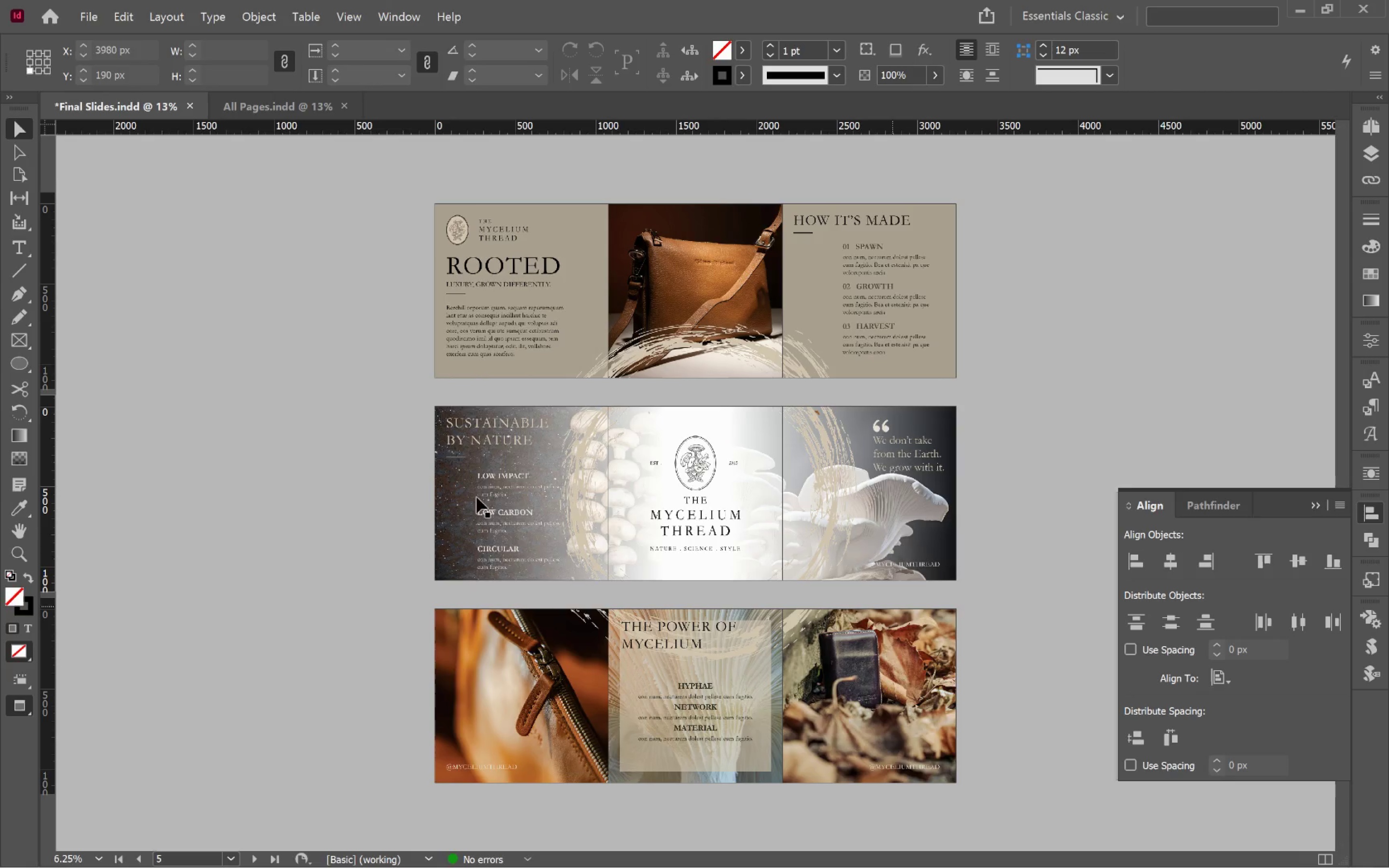 
key(W)
 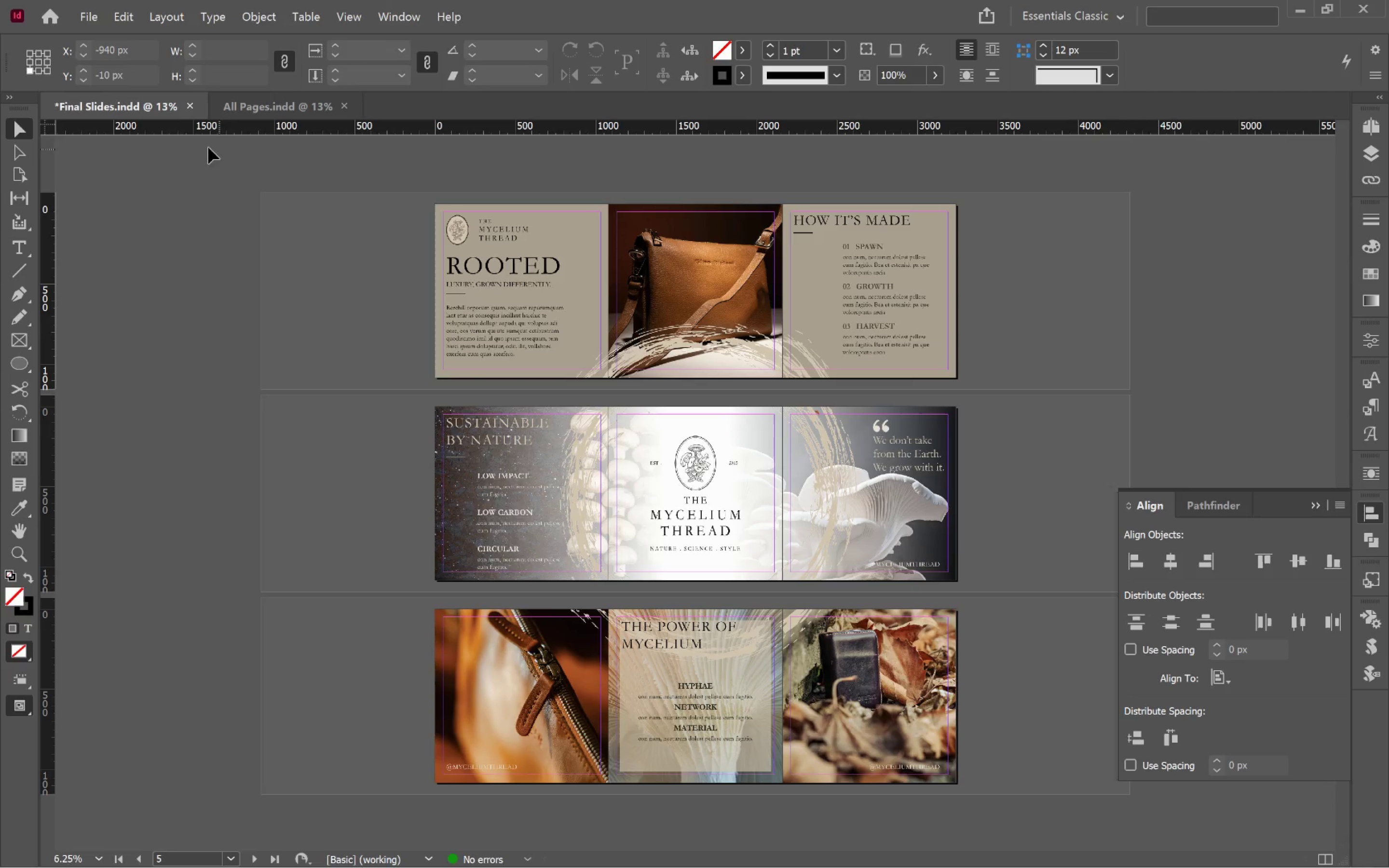 
left_click([274, 103])
 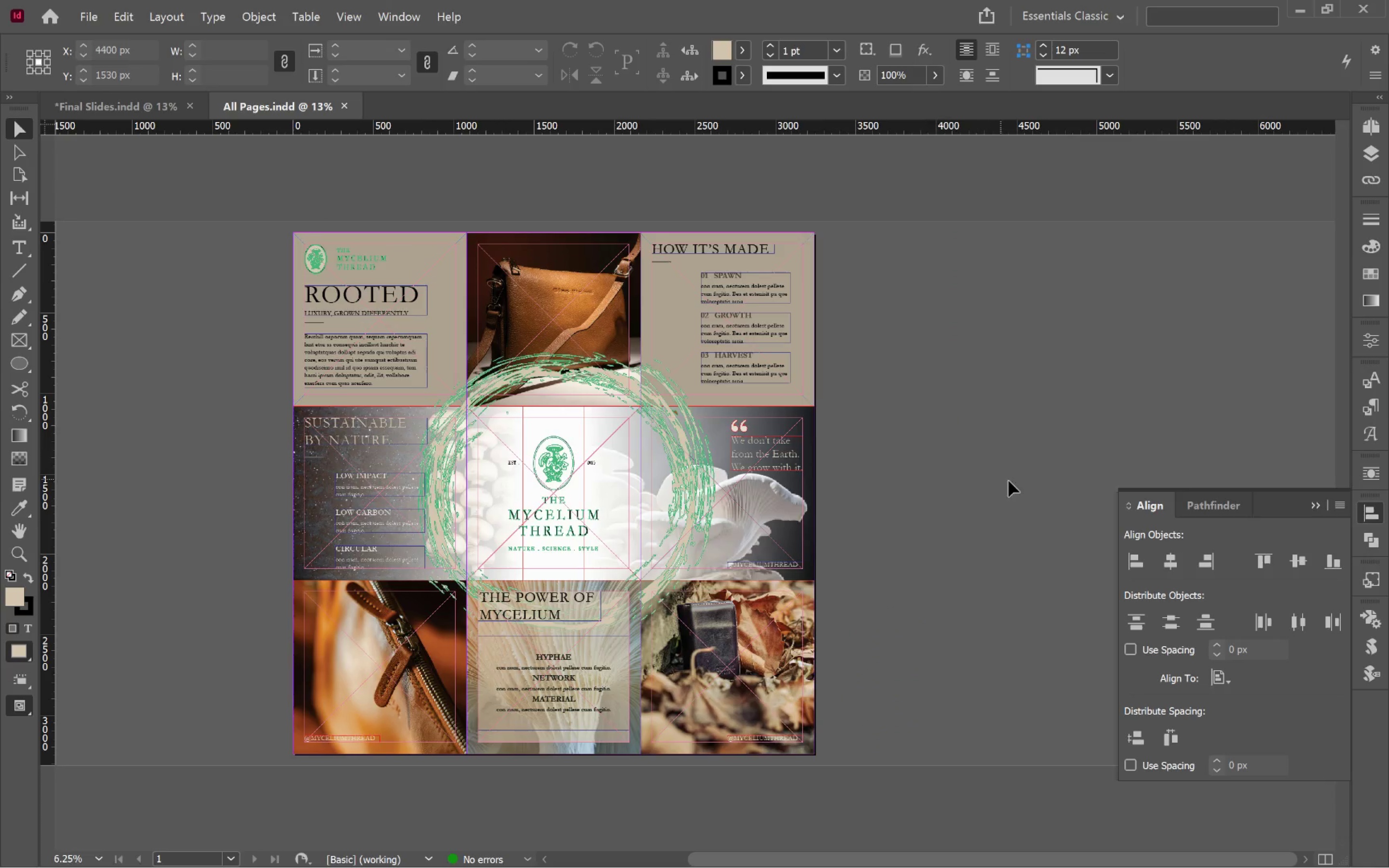 
left_click([980, 467])
 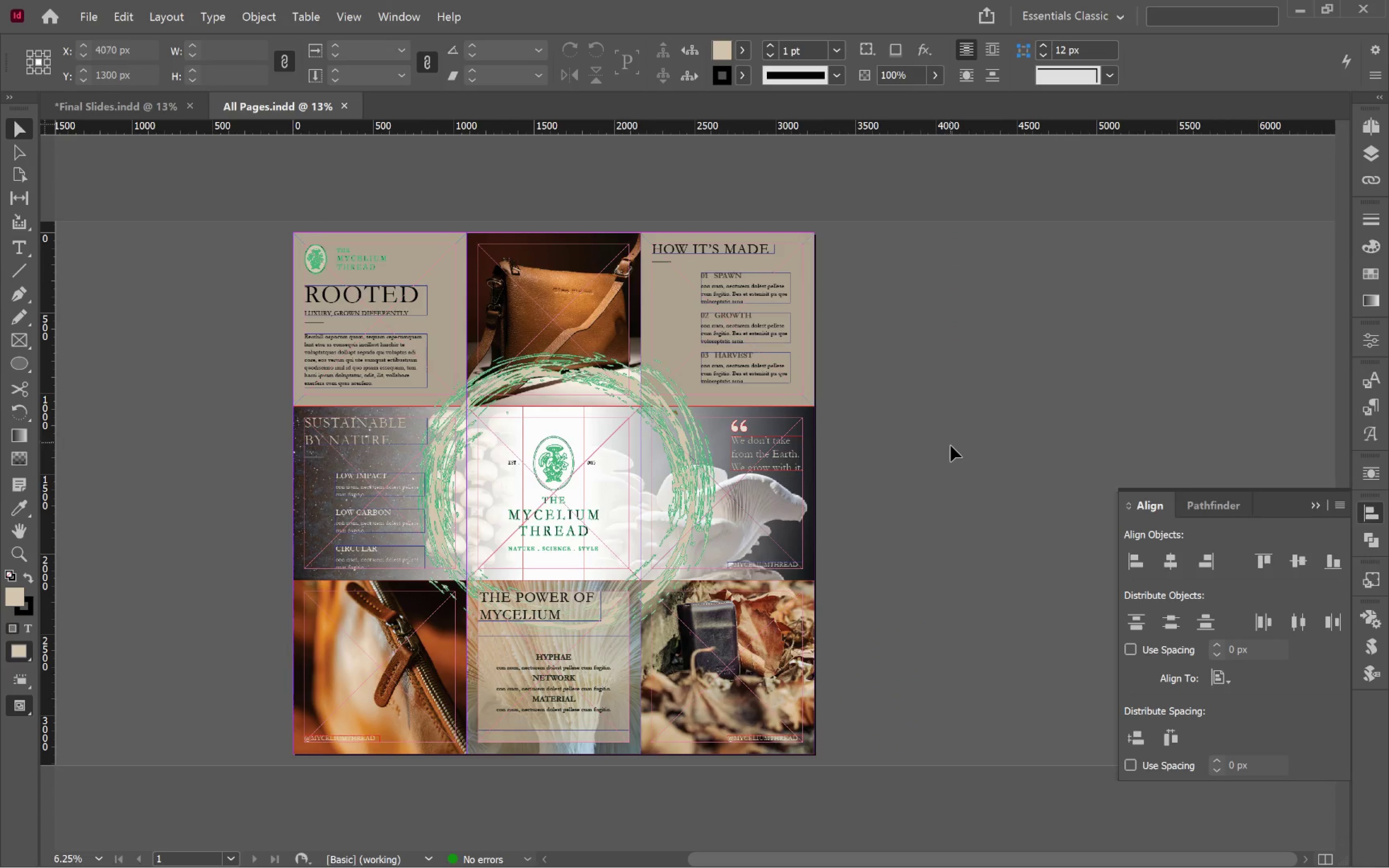 
left_click([778, 462])
 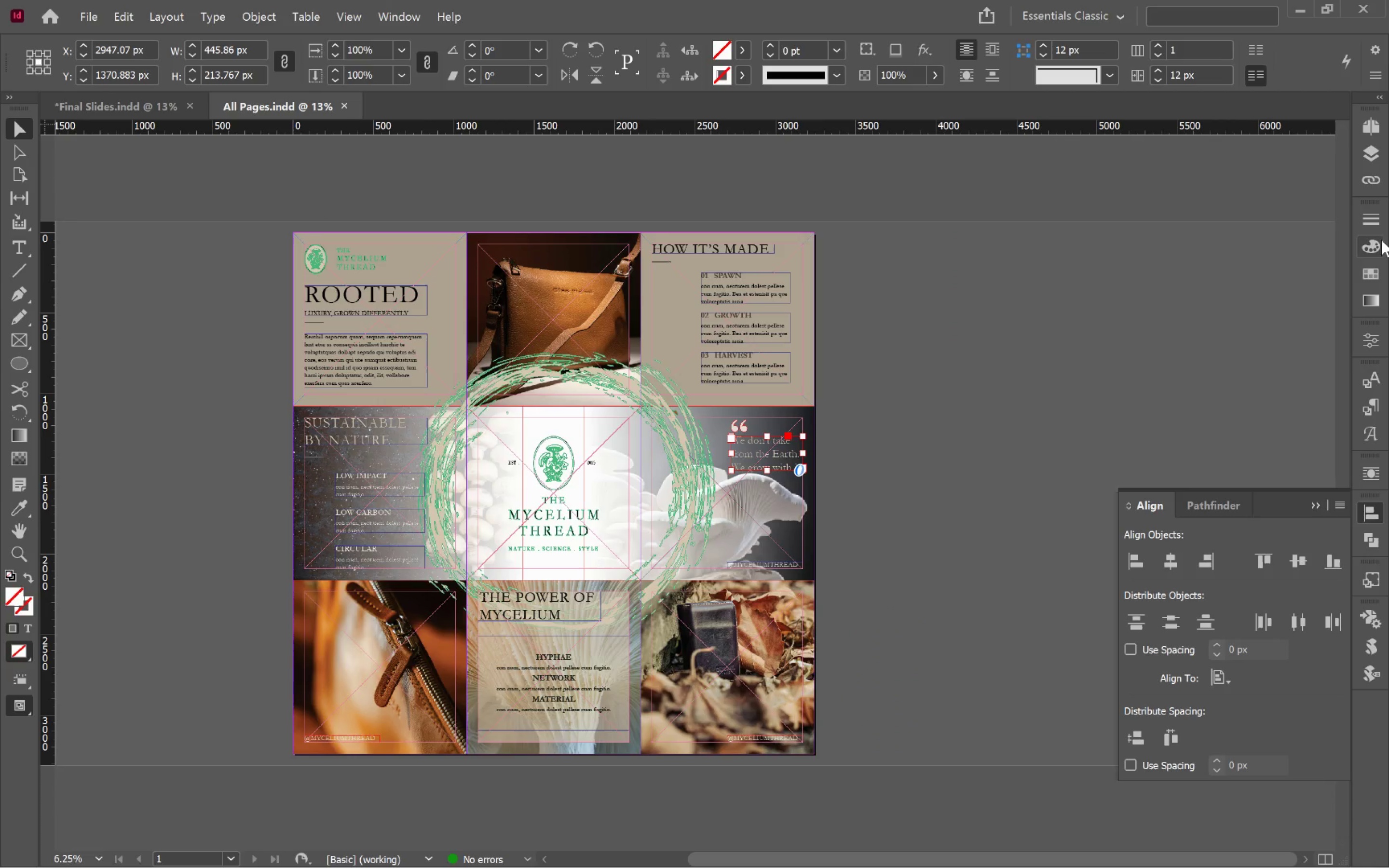 
left_click([1370, 148])
 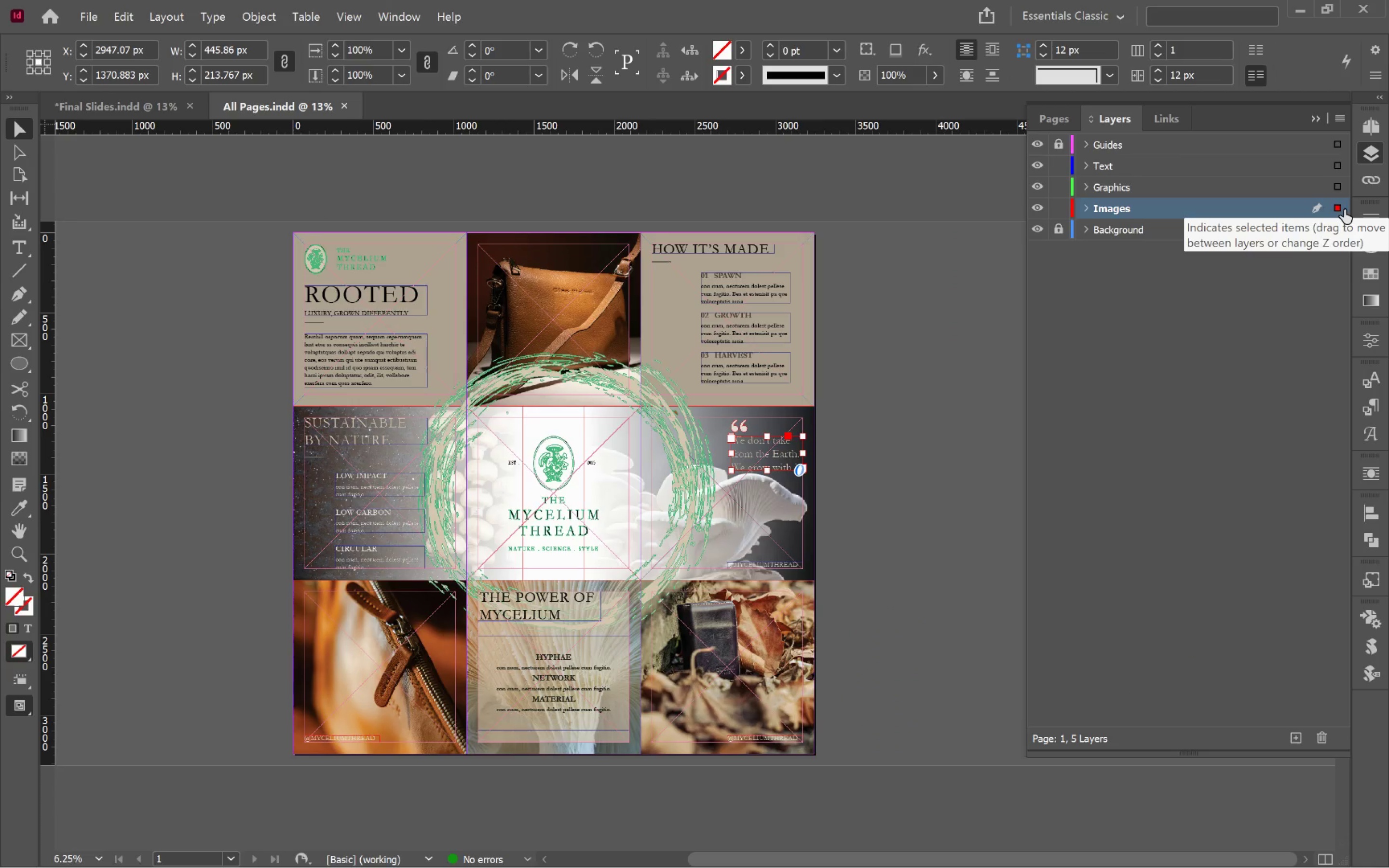 
left_click_drag(start_coordinate=[1338, 209], to_coordinate=[1342, 167])
 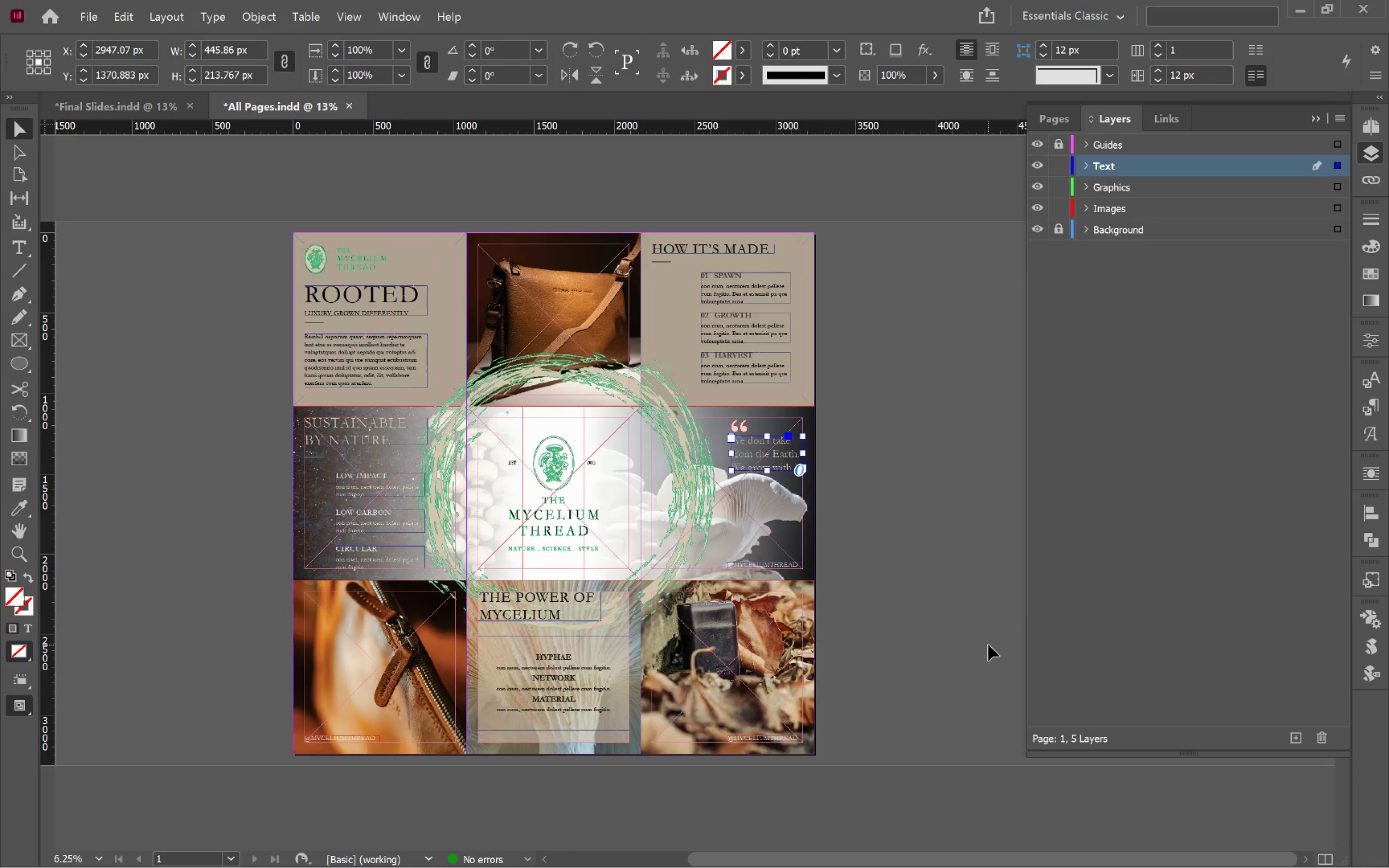 
left_click([961, 627])
 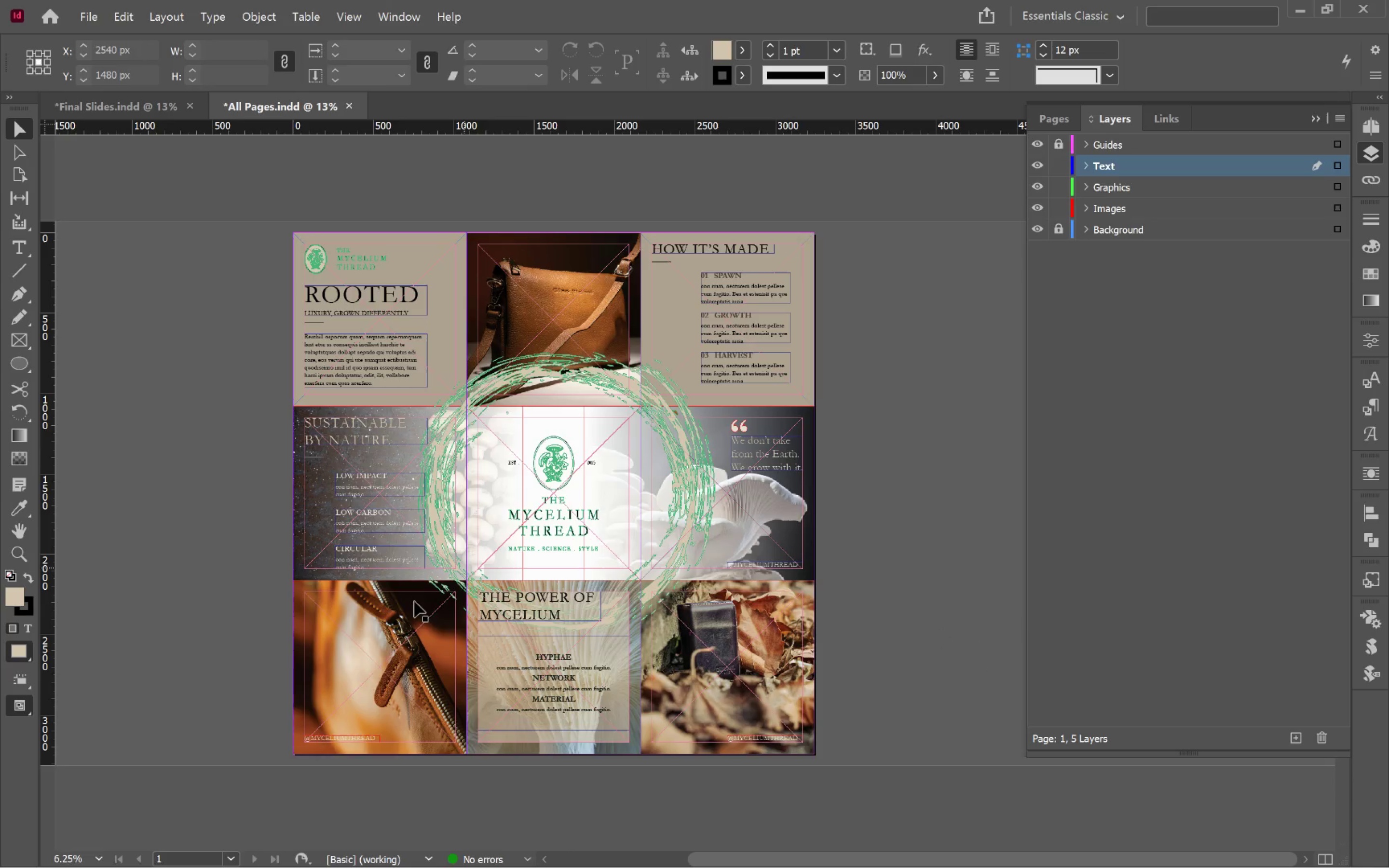 
left_click([350, 740])
 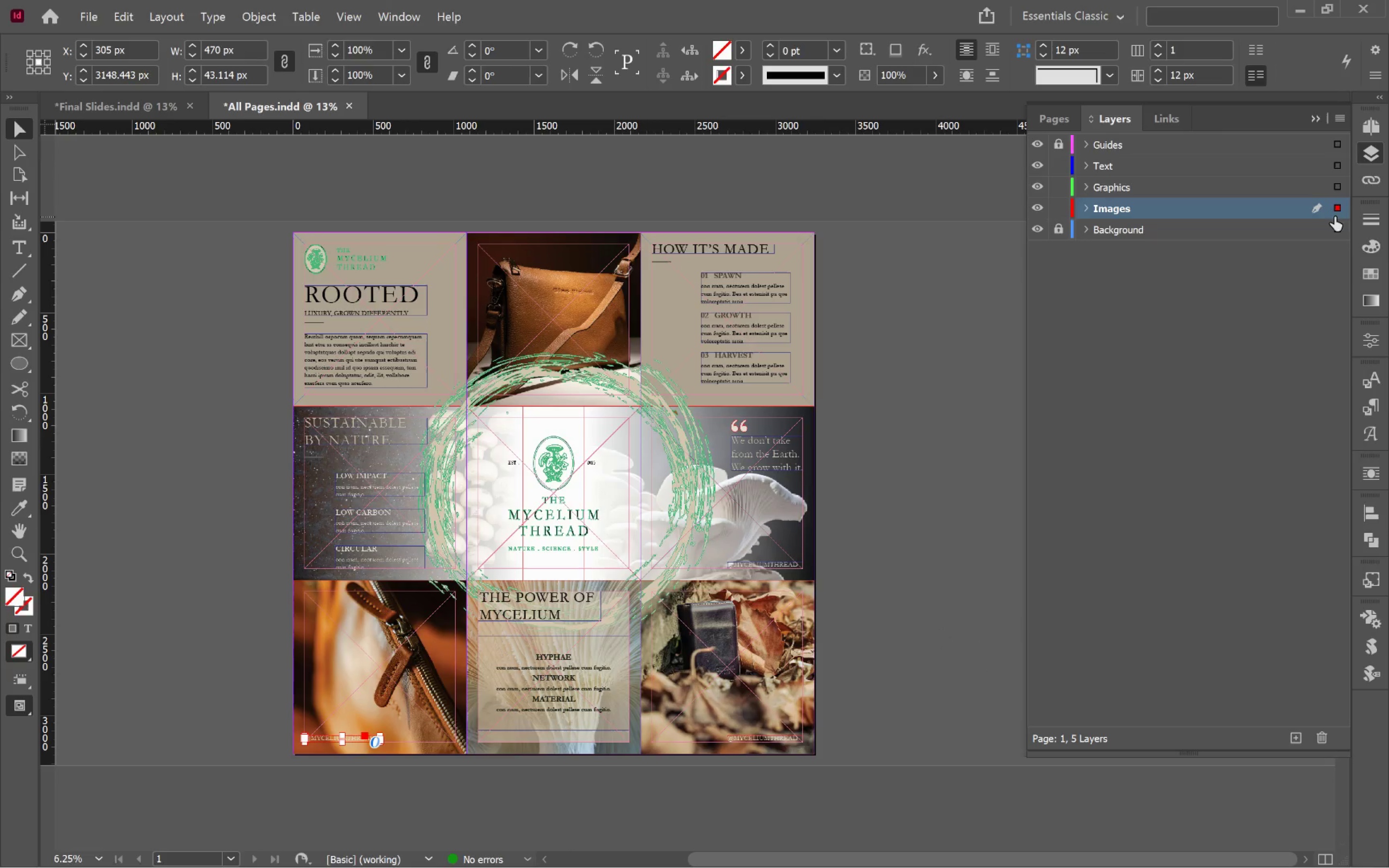 
left_click_drag(start_coordinate=[1338, 204], to_coordinate=[1341, 170])
 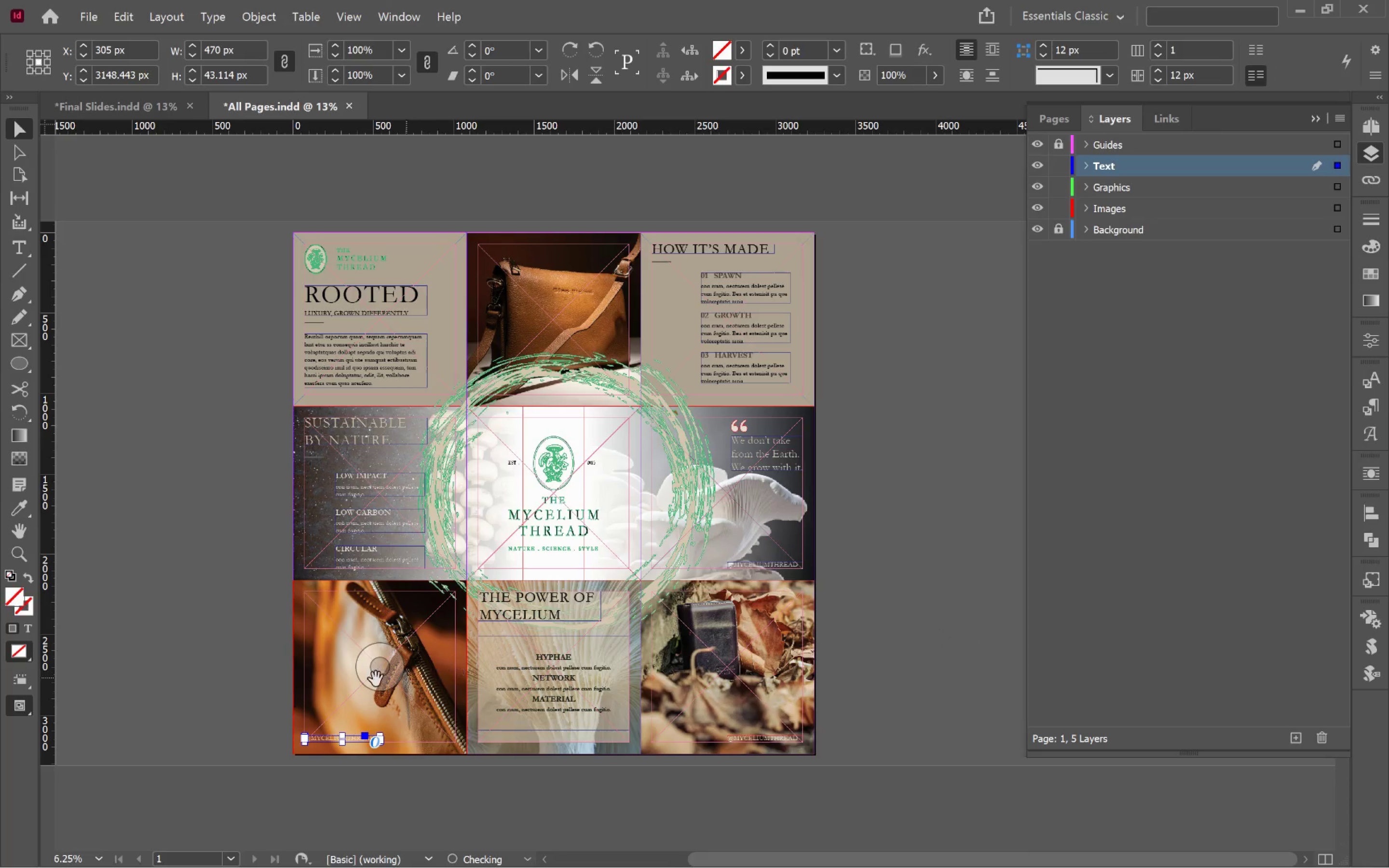 
hold_key(key=AltLeft, duration=3.23)
left_click_drag(start_coordinate=[323, 737], to_coordinate=[511, 256])
 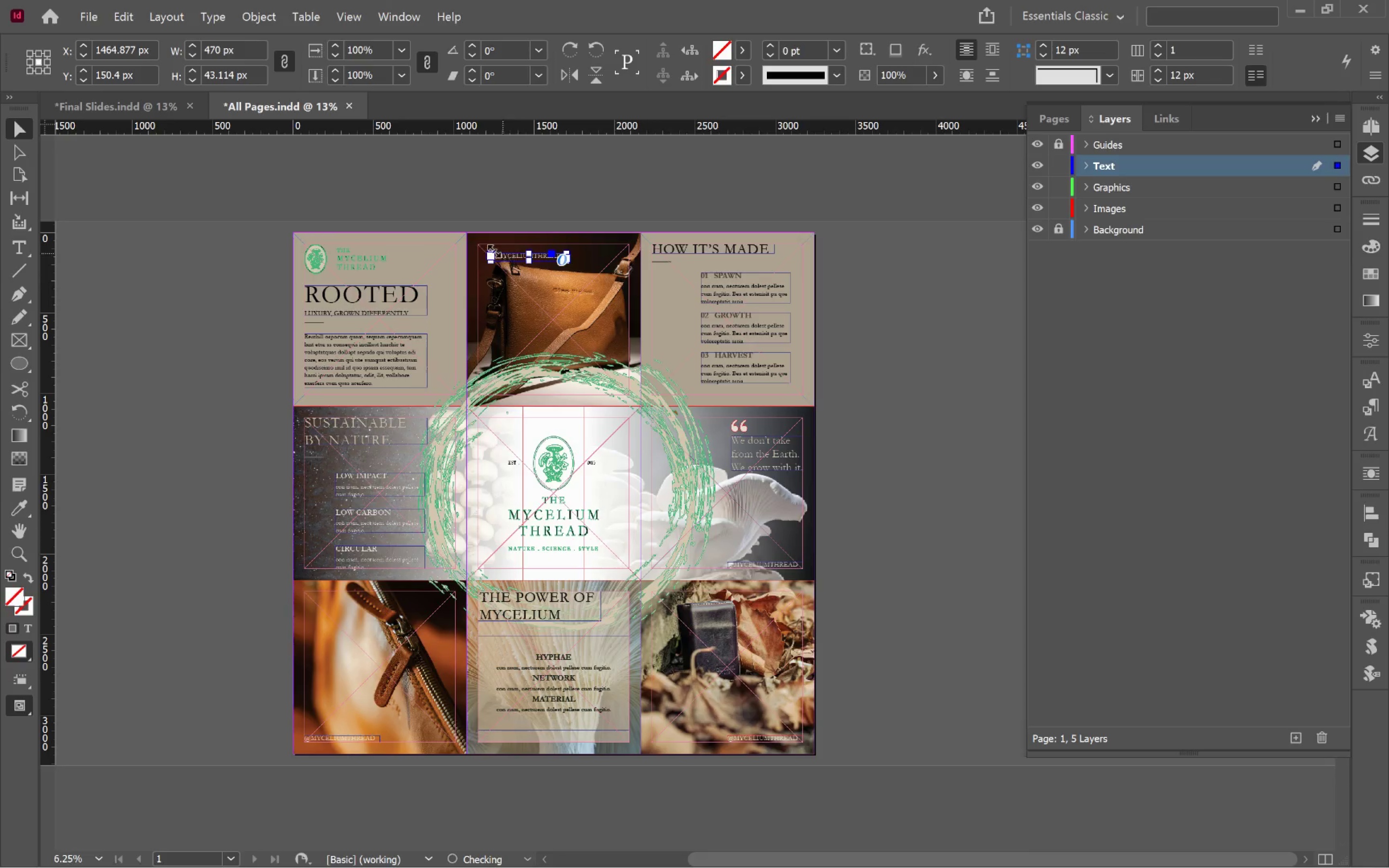 
scroll: coordinate [481, 247], scroll_direction: up, amount: 4.0
 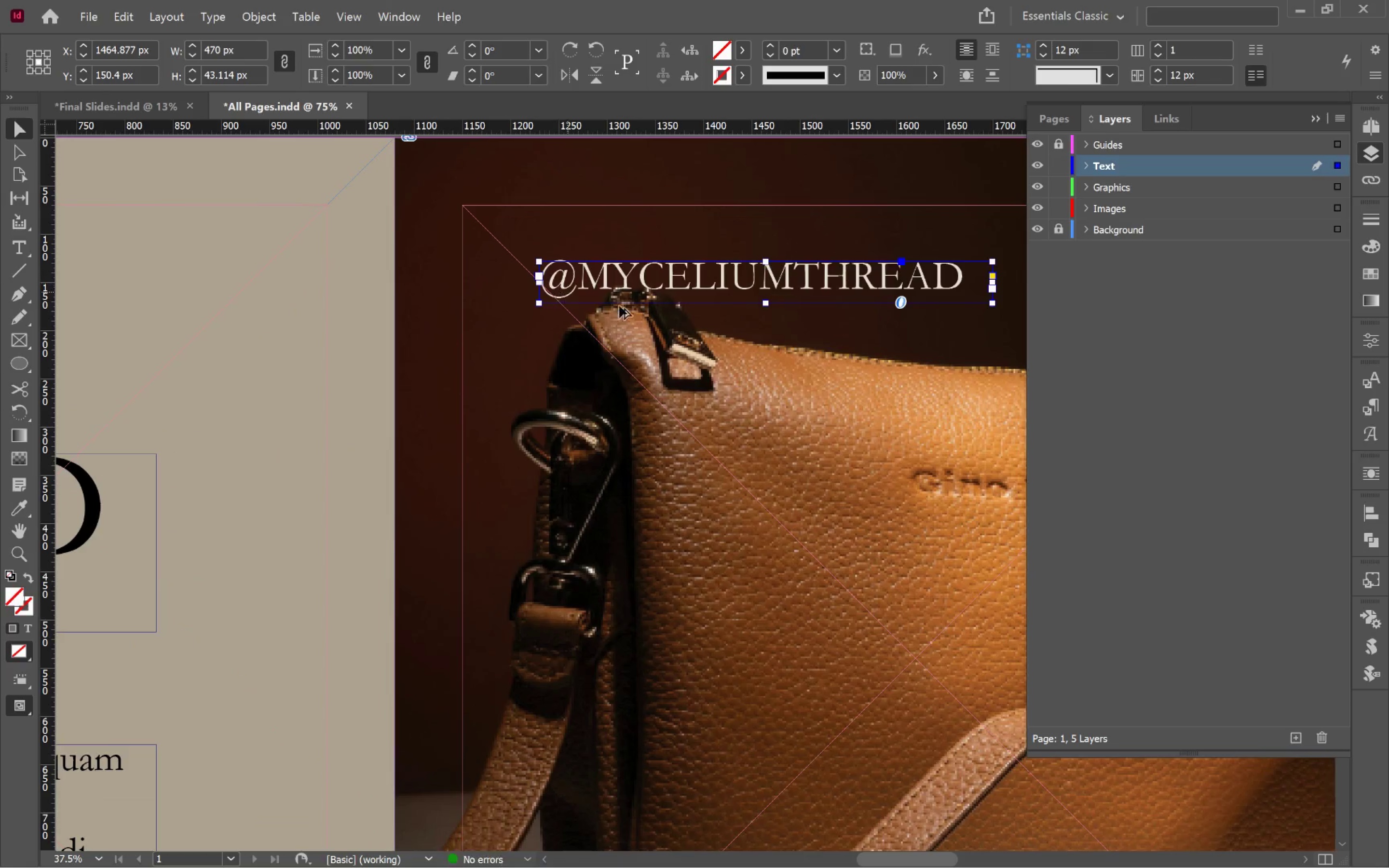 
hold_key(key=Space, duration=0.53)
 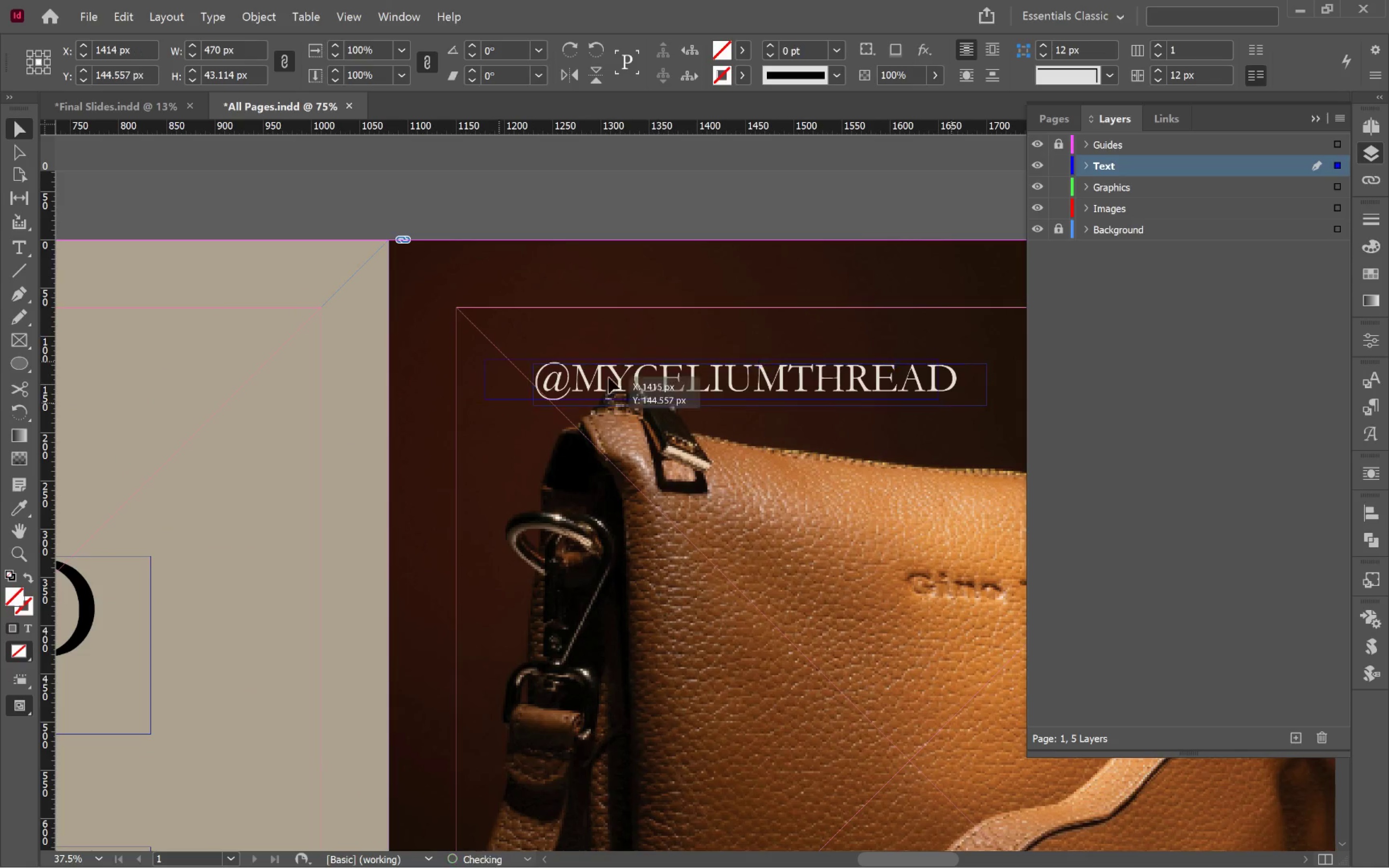 
left_click_drag(start_coordinate=[716, 360], to_coordinate=[710, 469])
 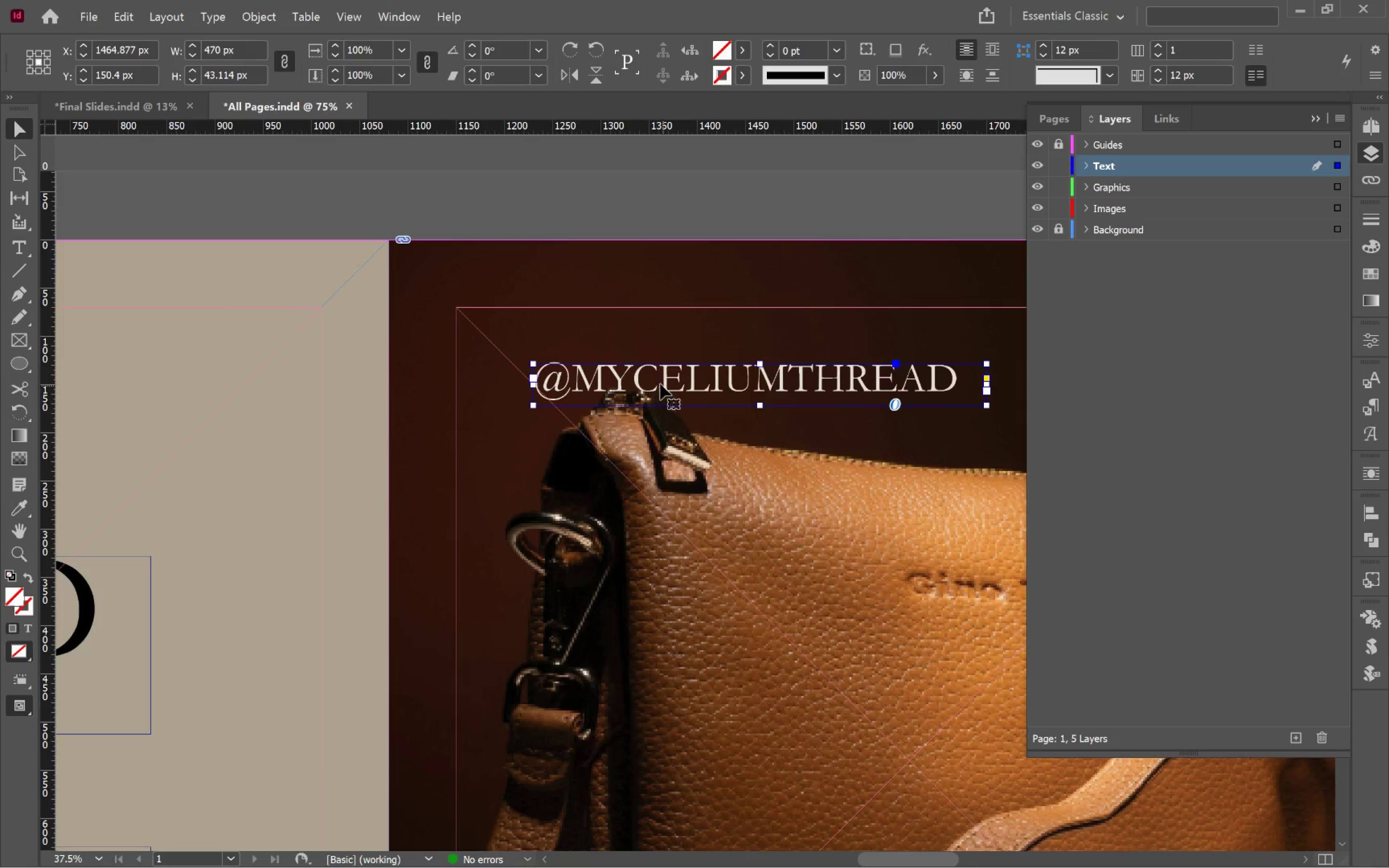 
left_click_drag(start_coordinate=[658, 382], to_coordinate=[581, 330])
 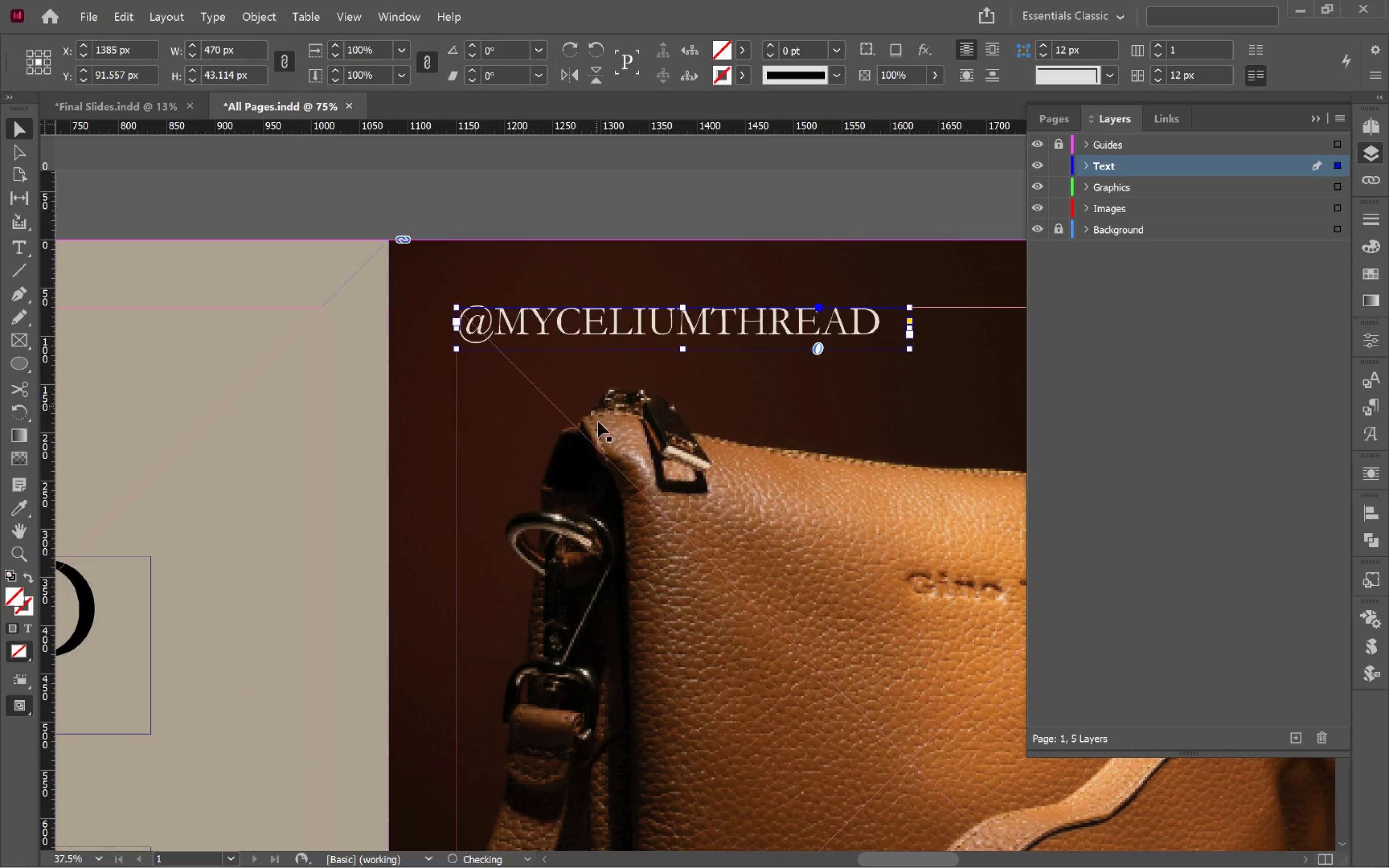 
hold_key(key=AltLeft, duration=0.94)
scroll: coordinate [601, 435], scroll_direction: down, amount: 3.0
 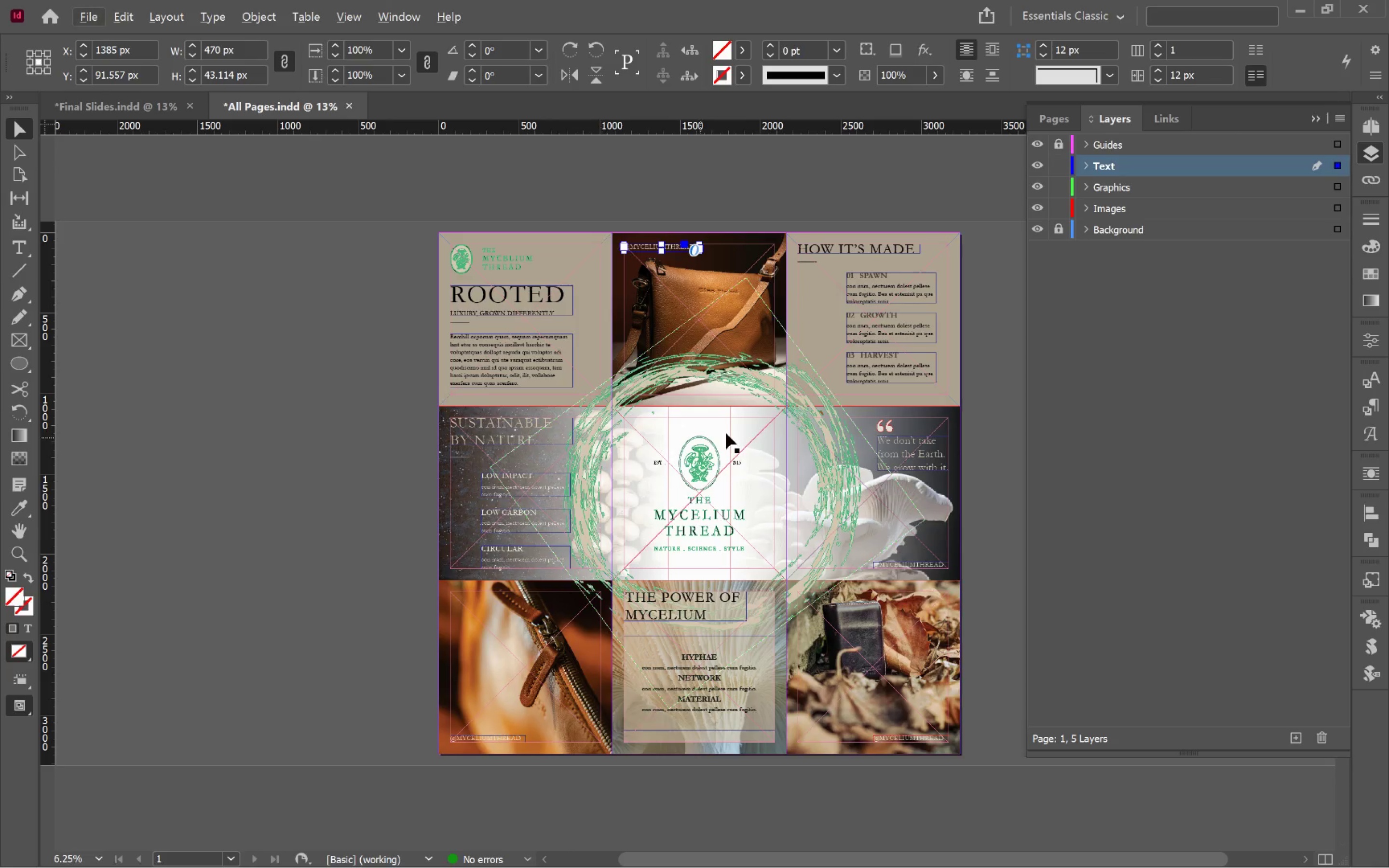 
hold_key(key=Space, duration=0.68)
 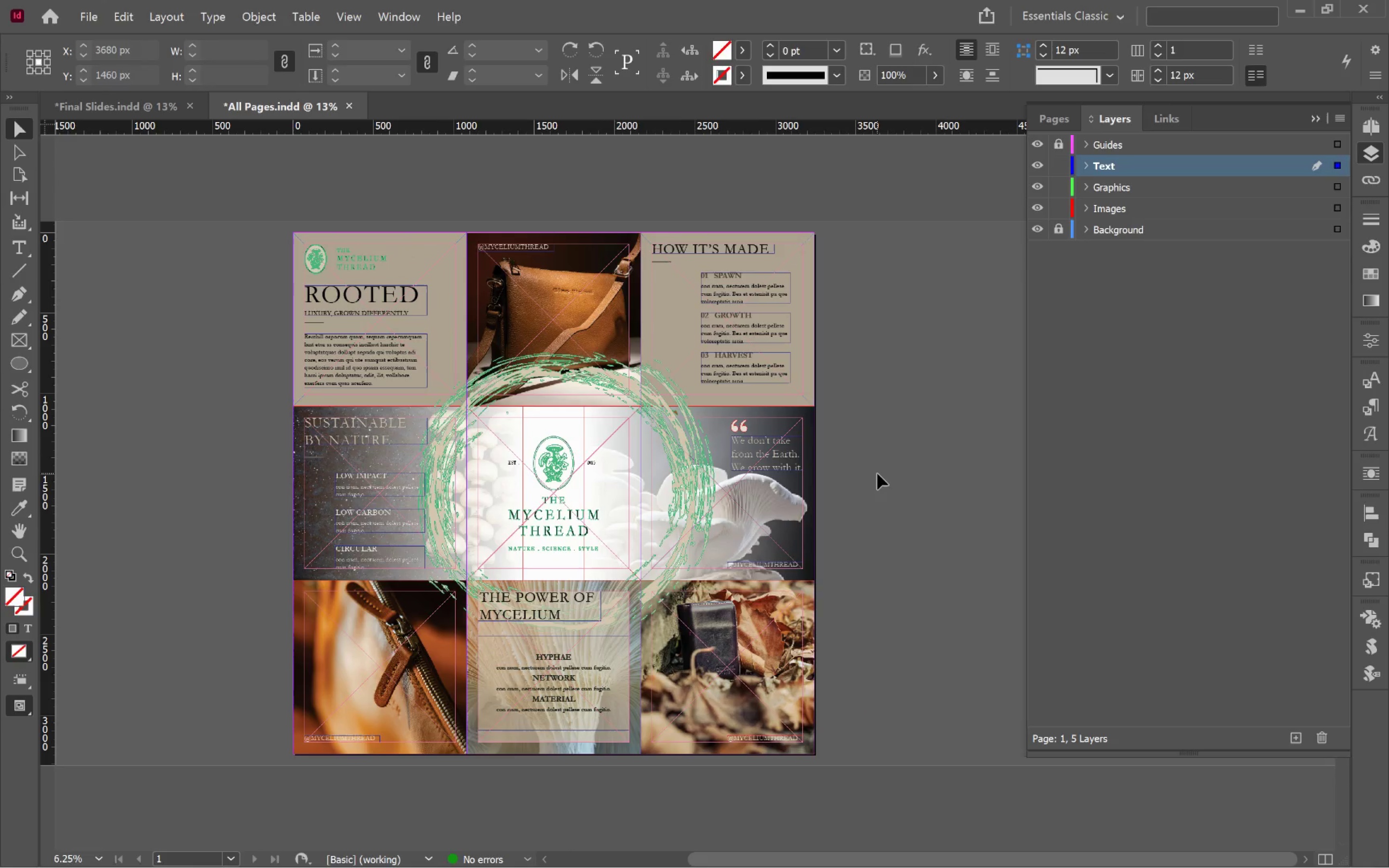 
left_click_drag(start_coordinate=[776, 398], to_coordinate=[585, 408])
 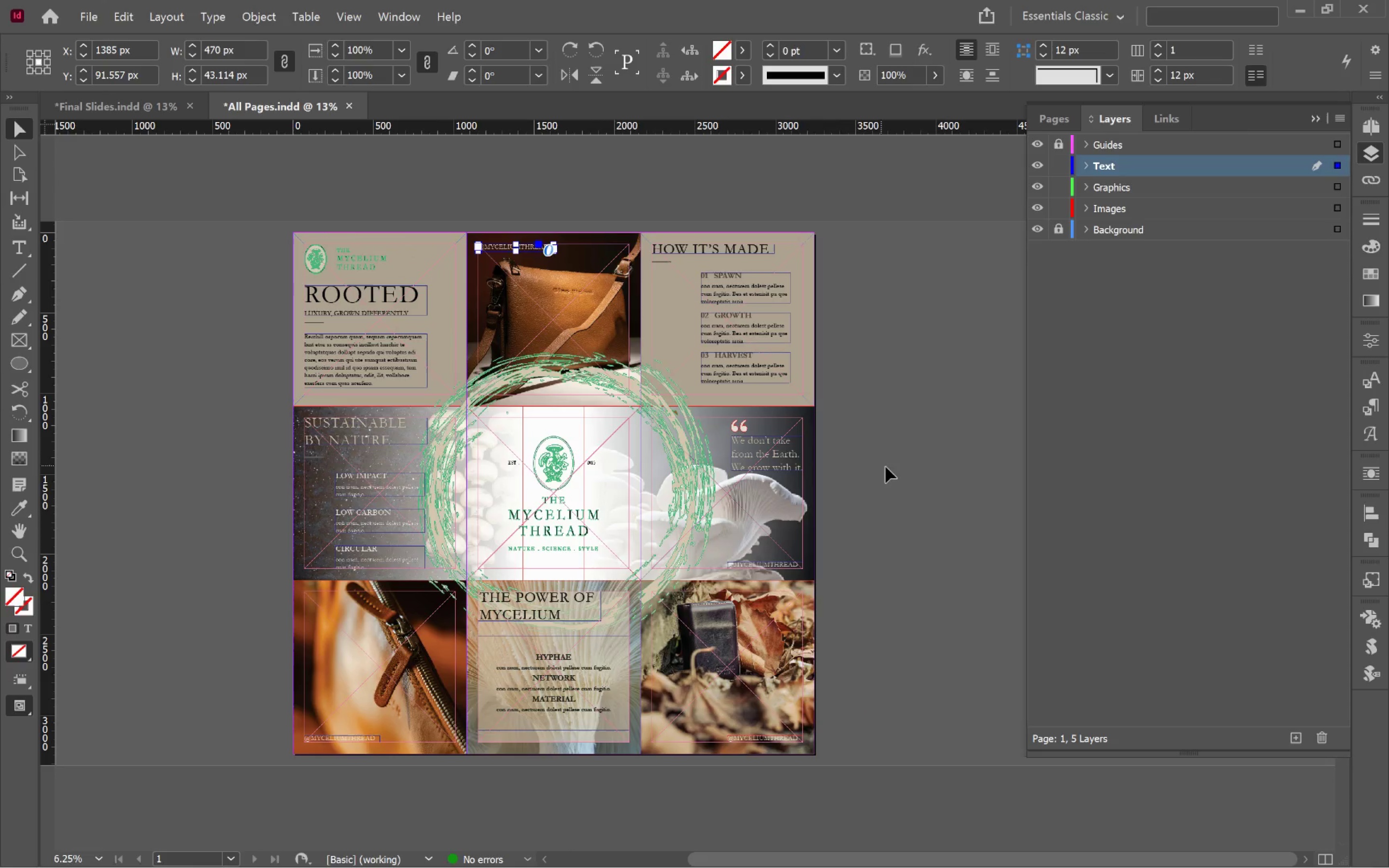 
left_click([885, 467])
 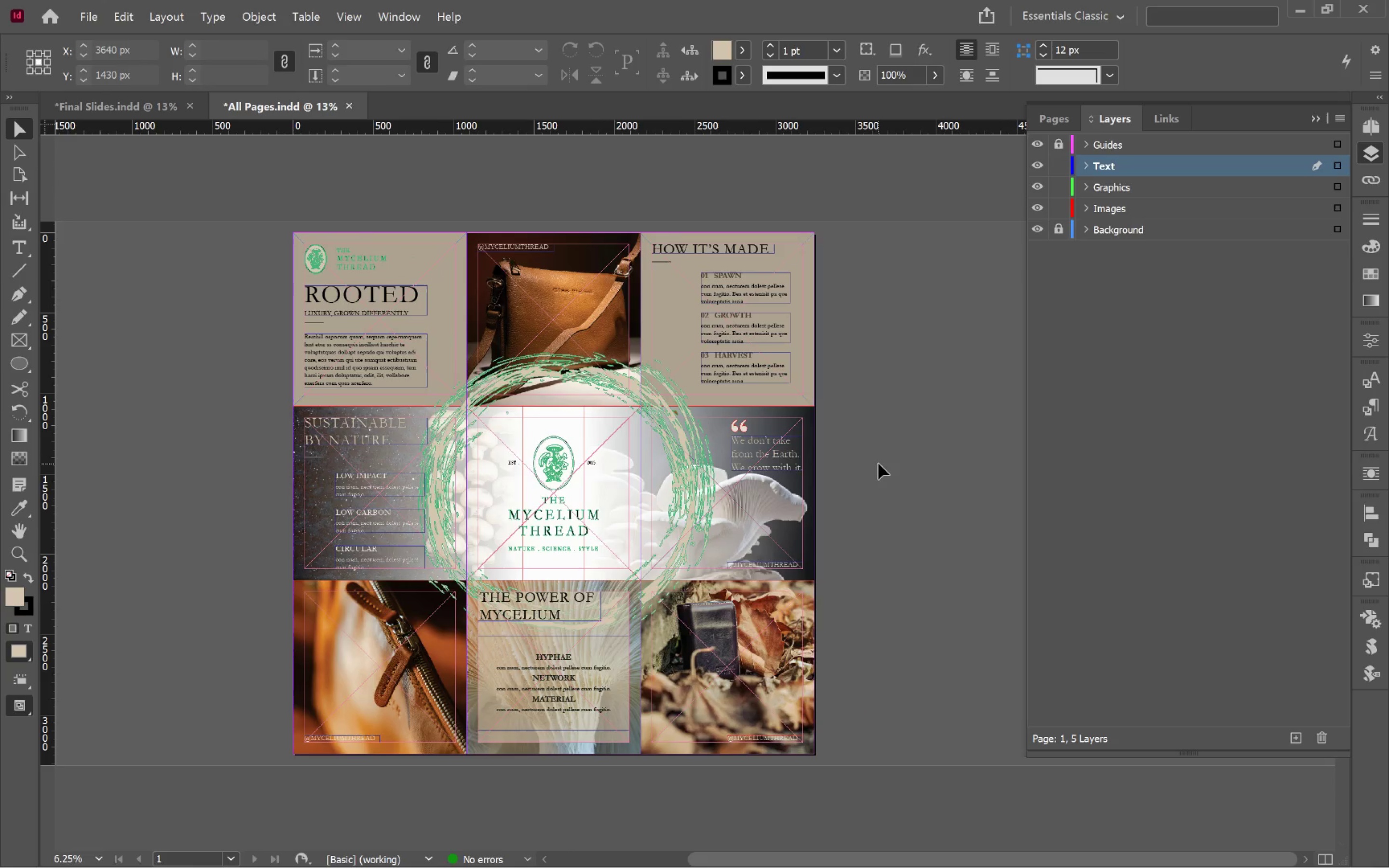 
key(Control+S)
 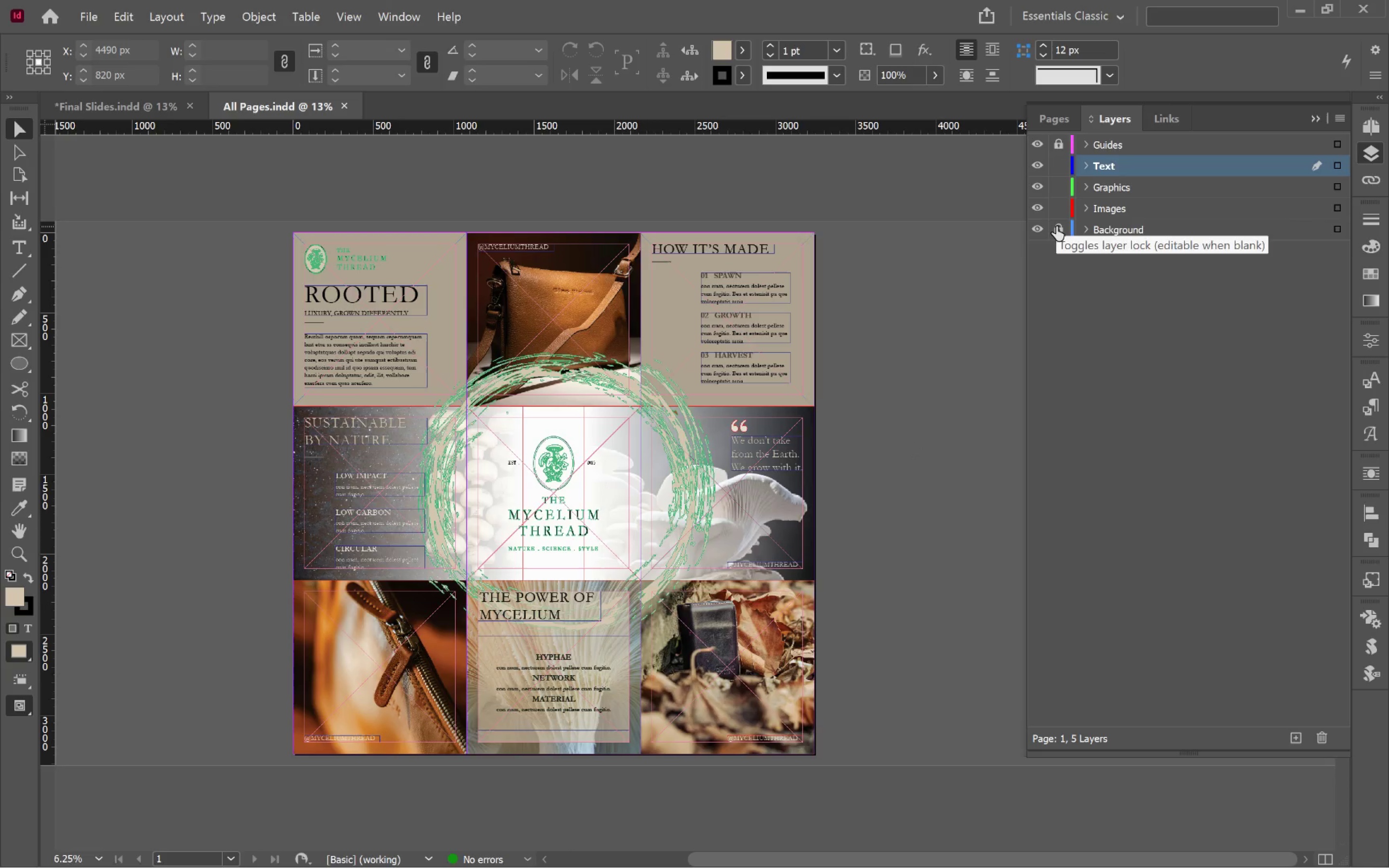 
left_click([1056, 226])
 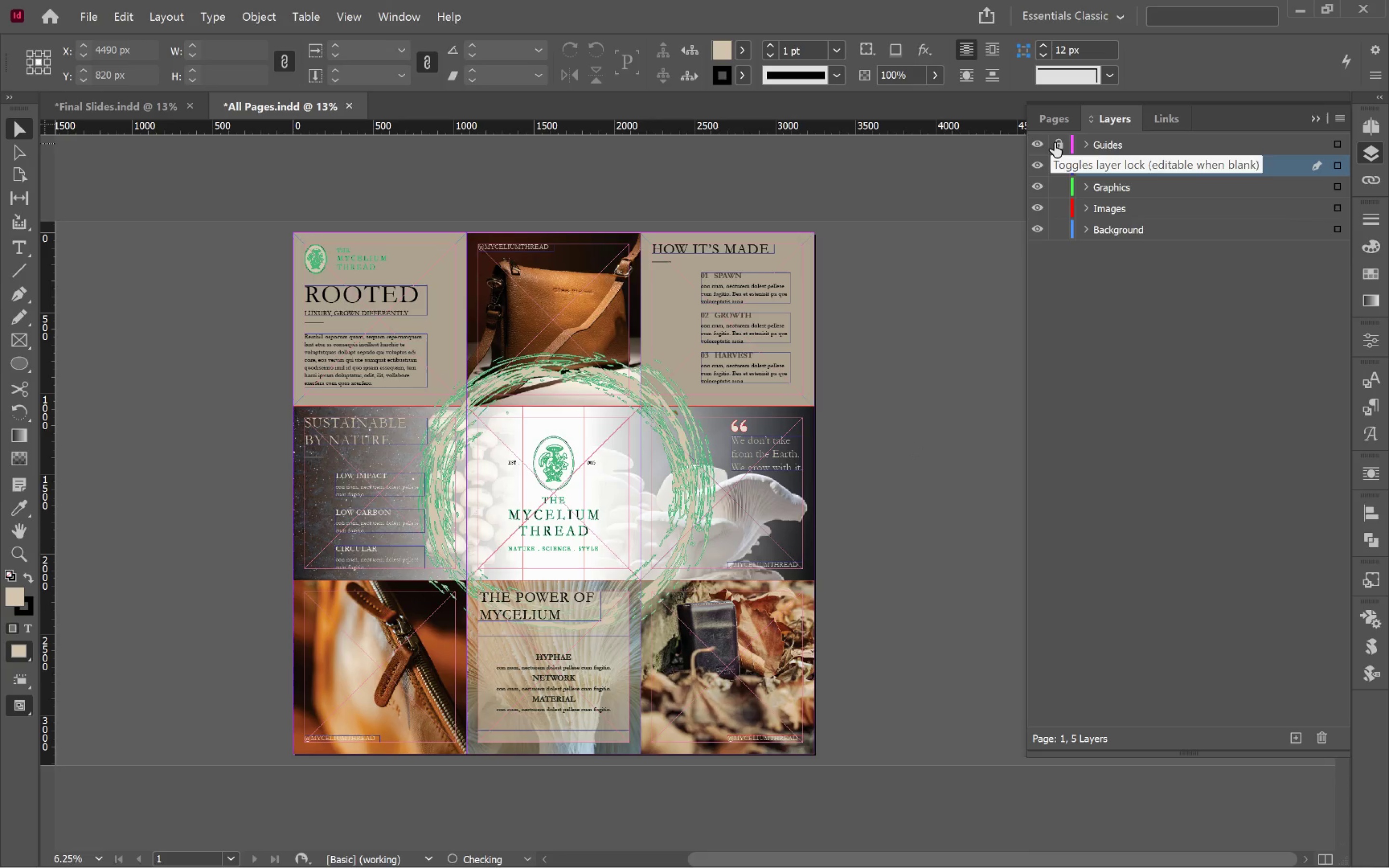 
left_click([1054, 142])
 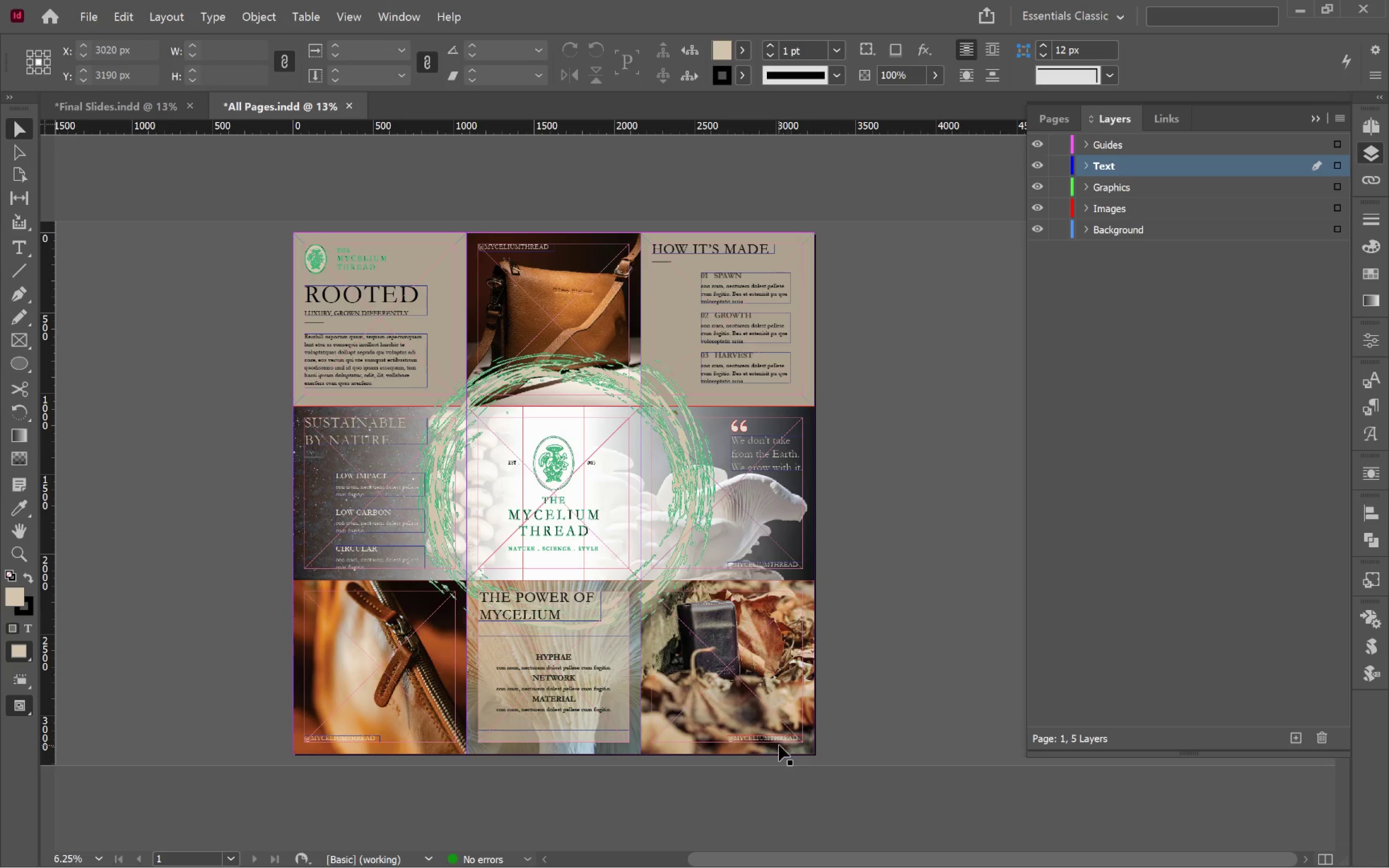 
wait(7.54)
 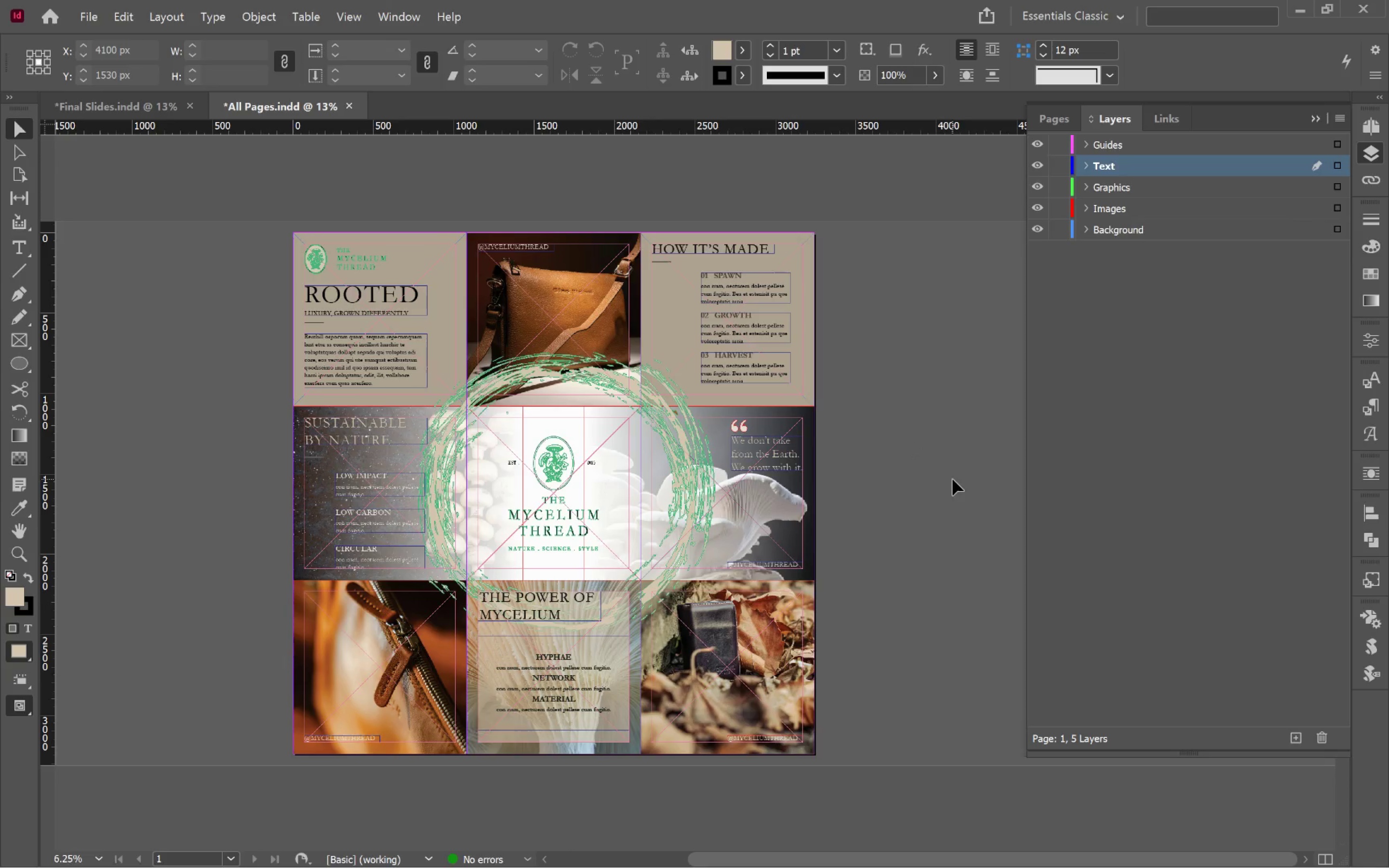 
left_click([758, 736])
 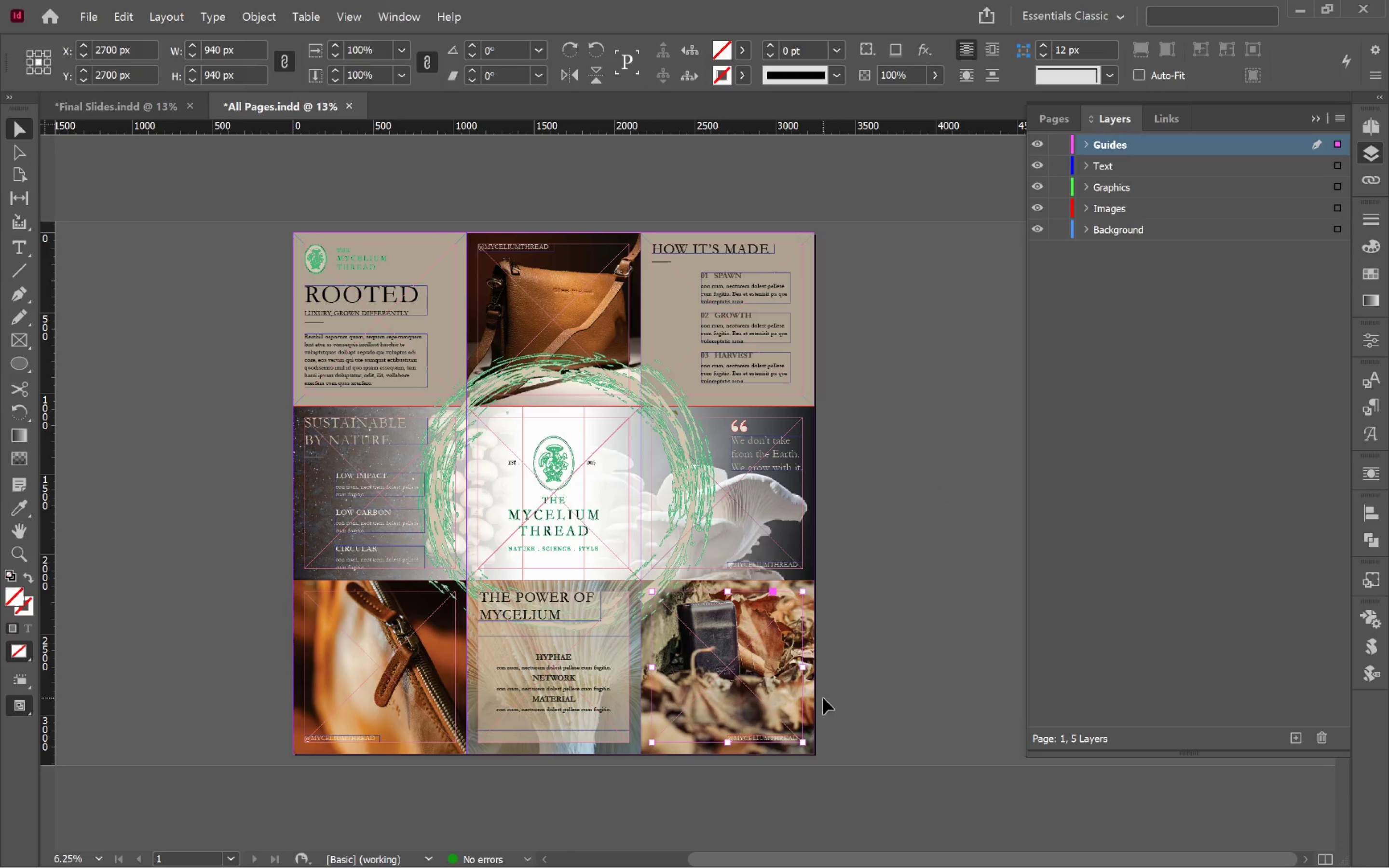 
key(Control+Shift+BracketLeft)
 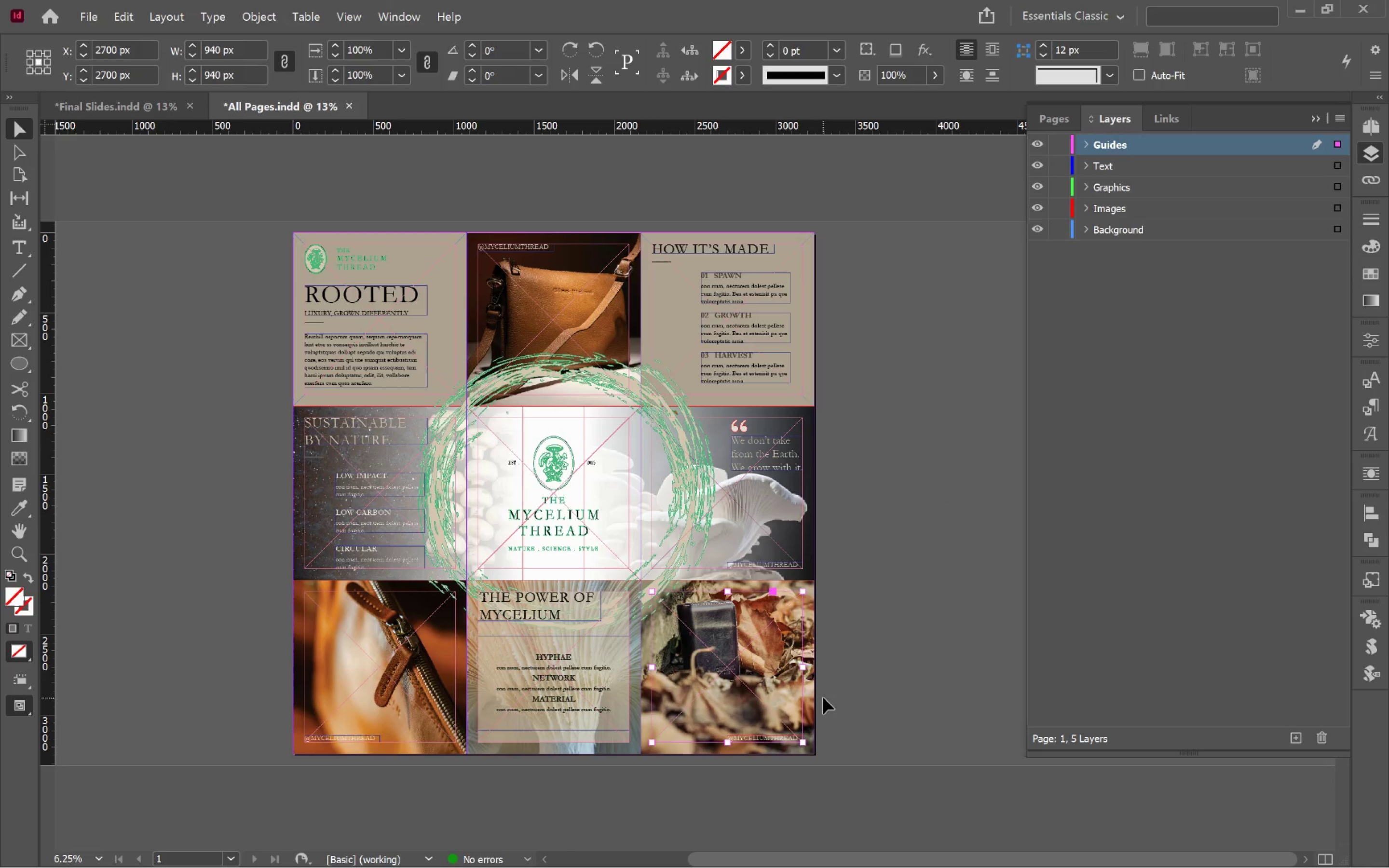 
left_click([823, 698])
 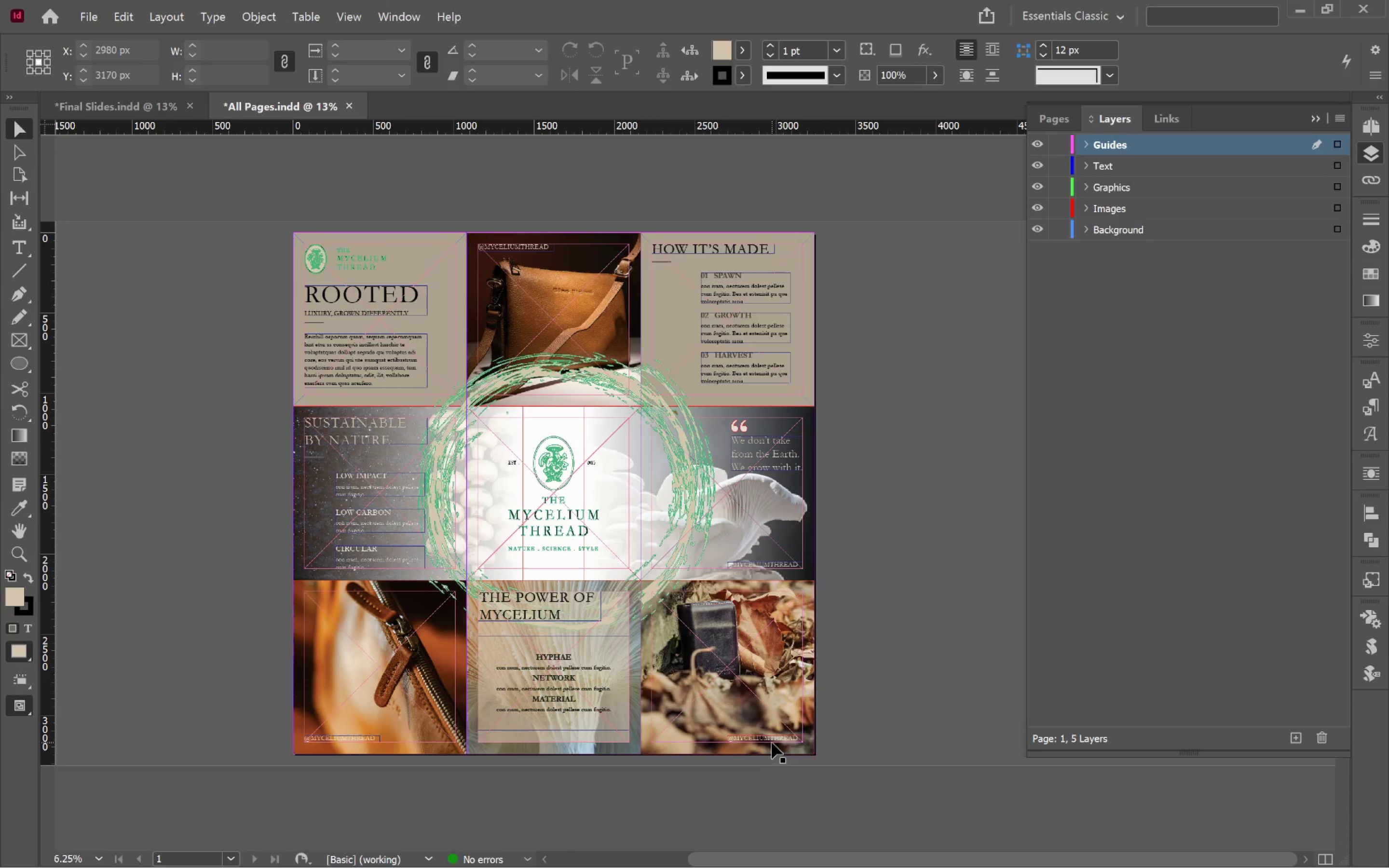 
left_click([771, 742])
 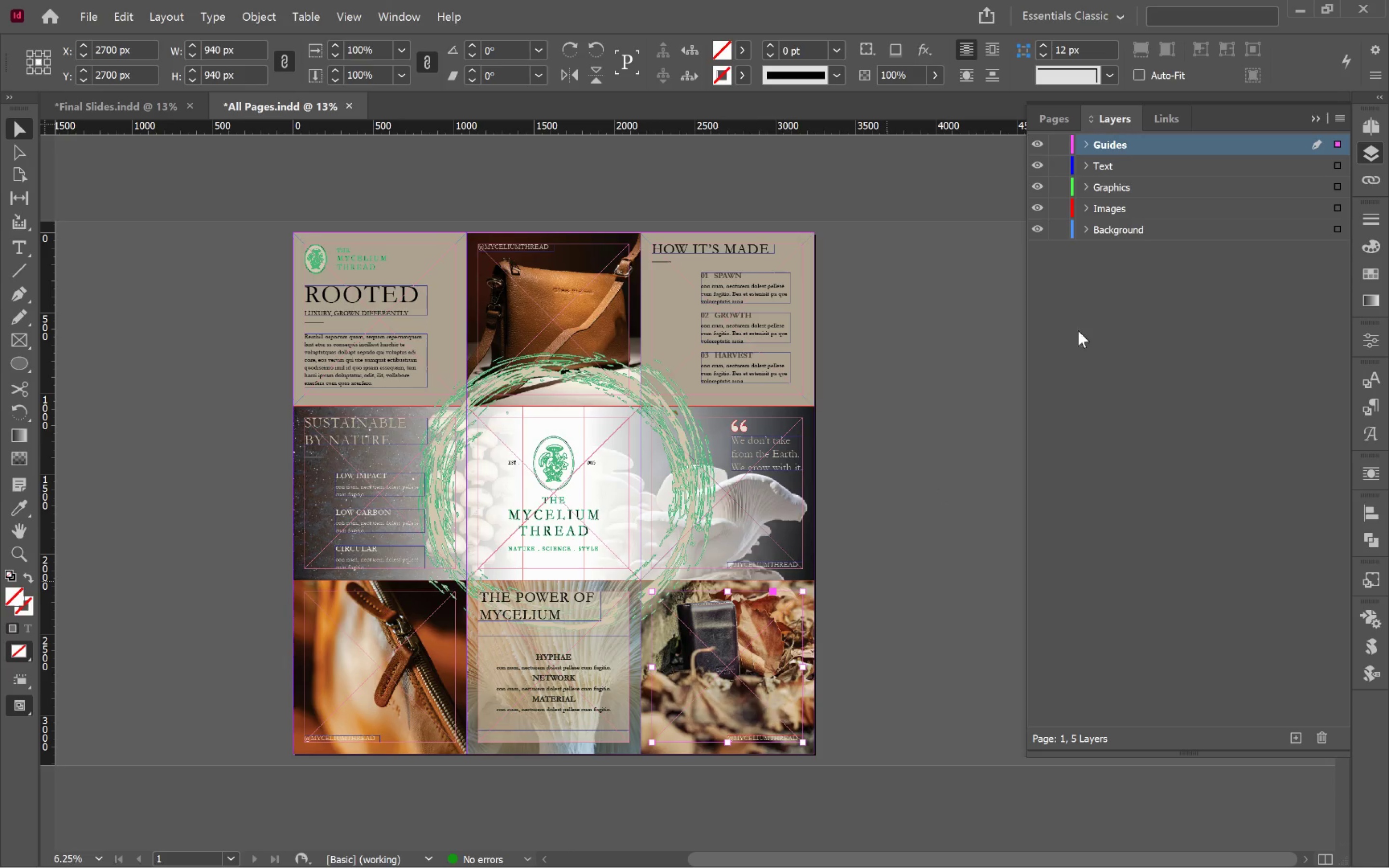 
left_click([1060, 141])
 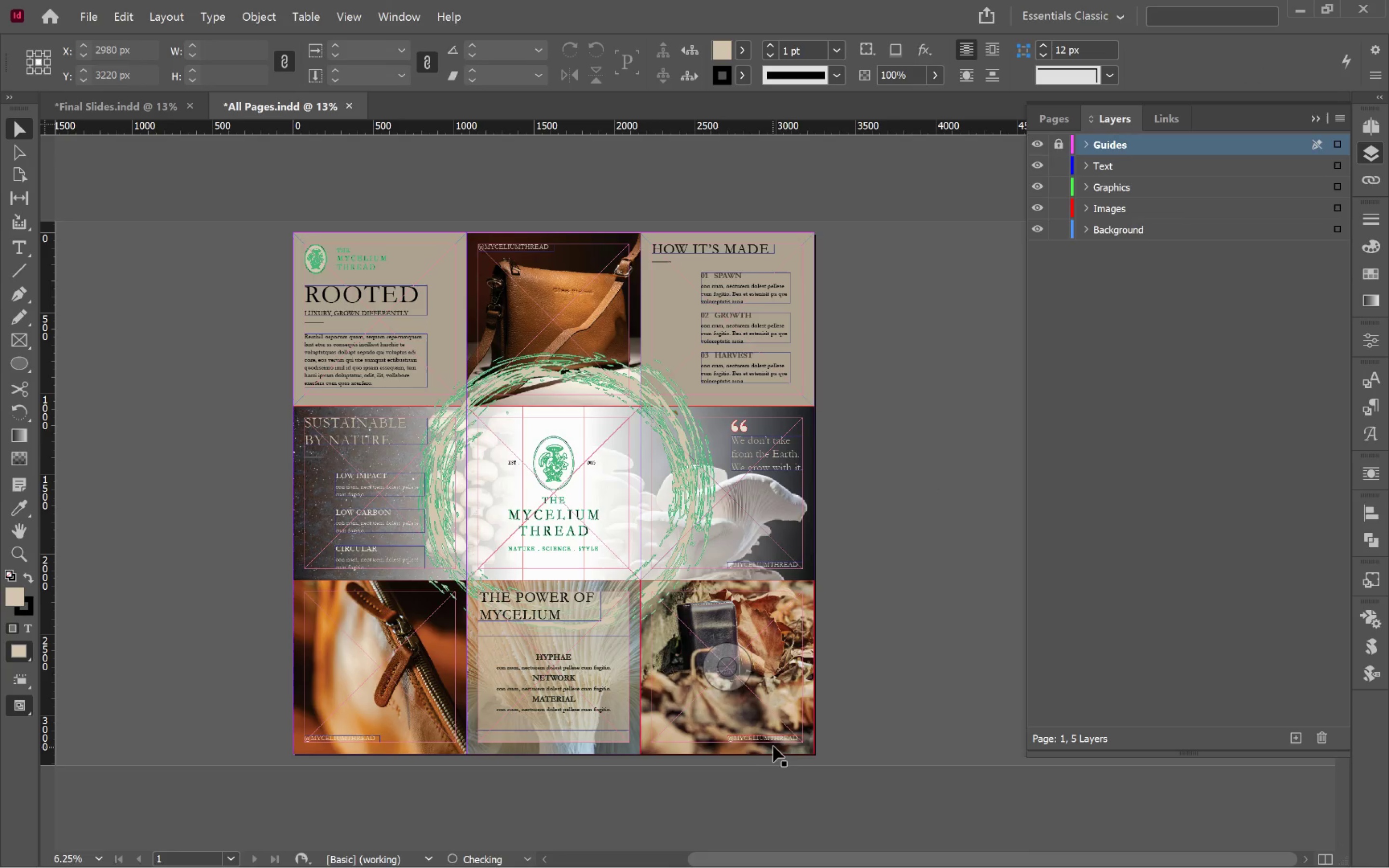 
left_click([777, 739])
 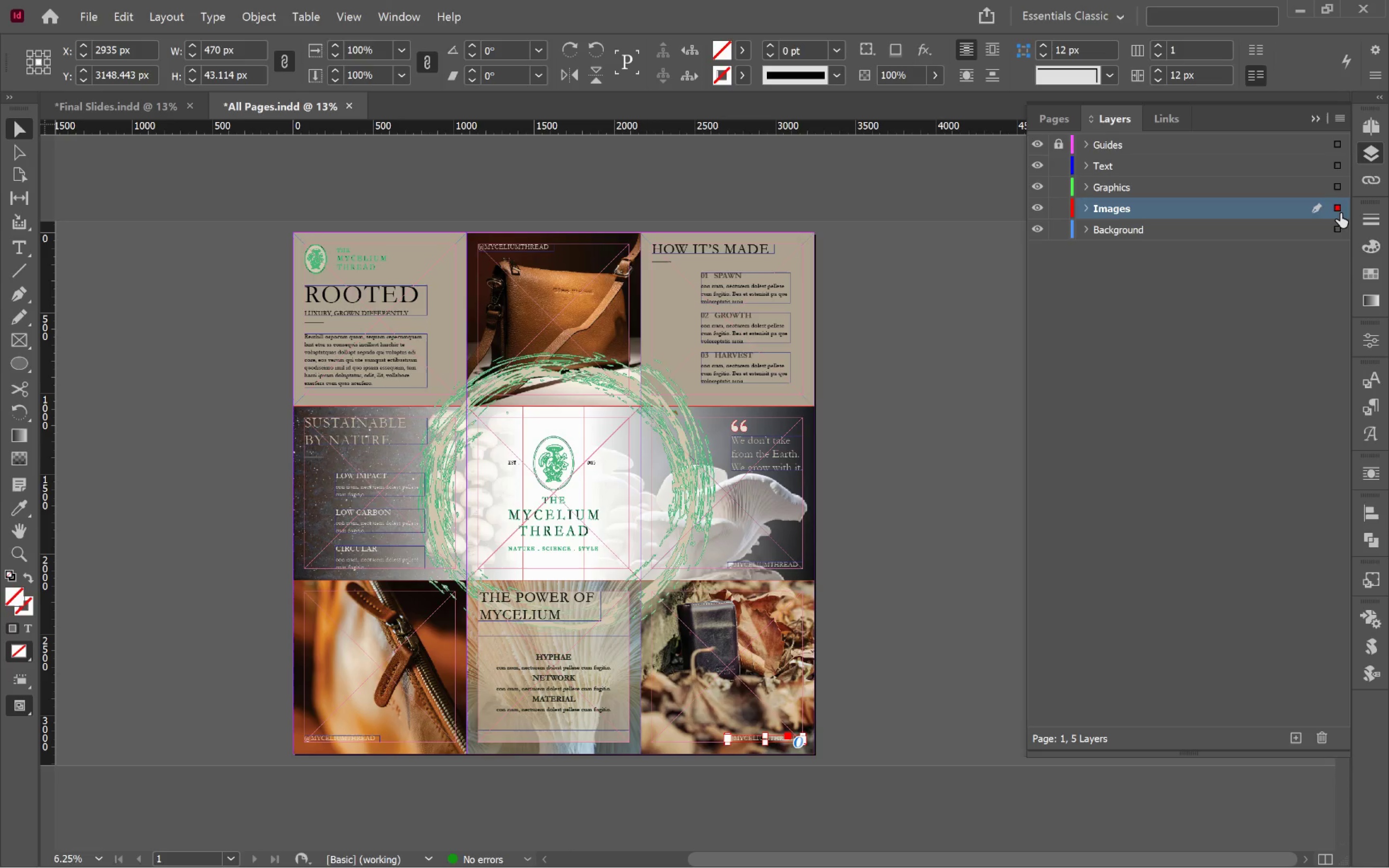 
left_click_drag(start_coordinate=[1336, 211], to_coordinate=[1334, 165])
 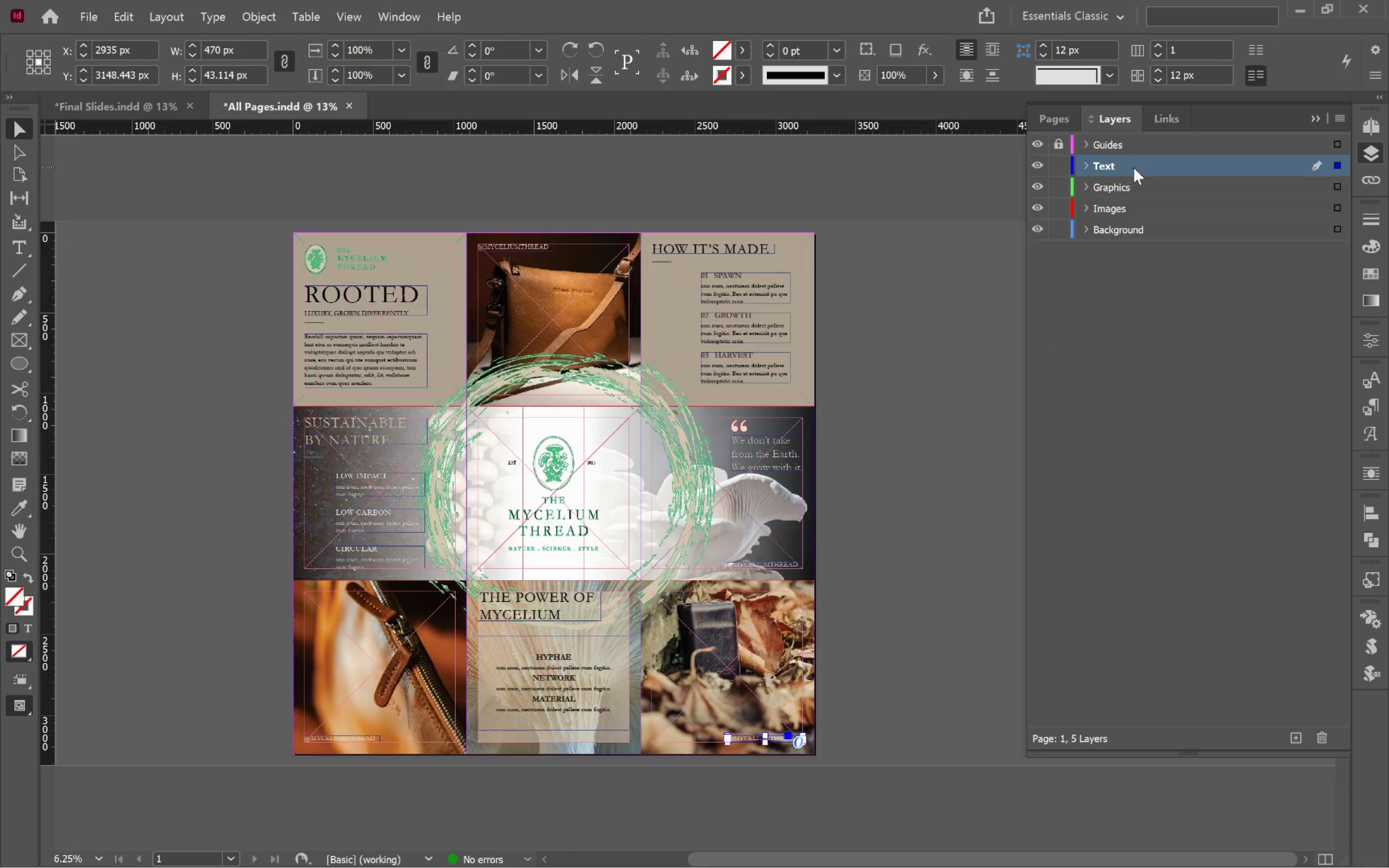 
left_click_drag(start_coordinate=[1134, 167], to_coordinate=[1138, 142])
 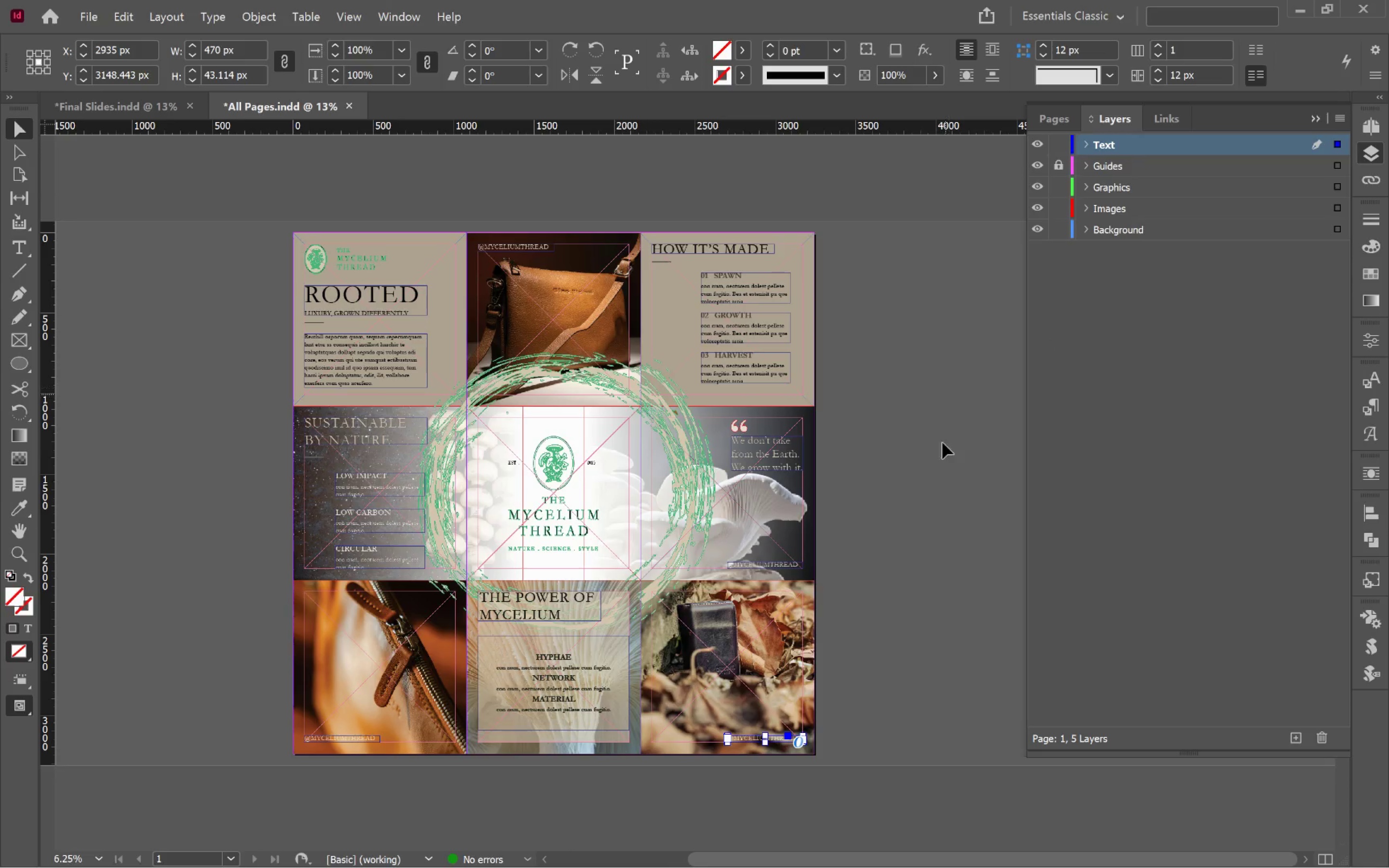 
left_click([934, 536])
 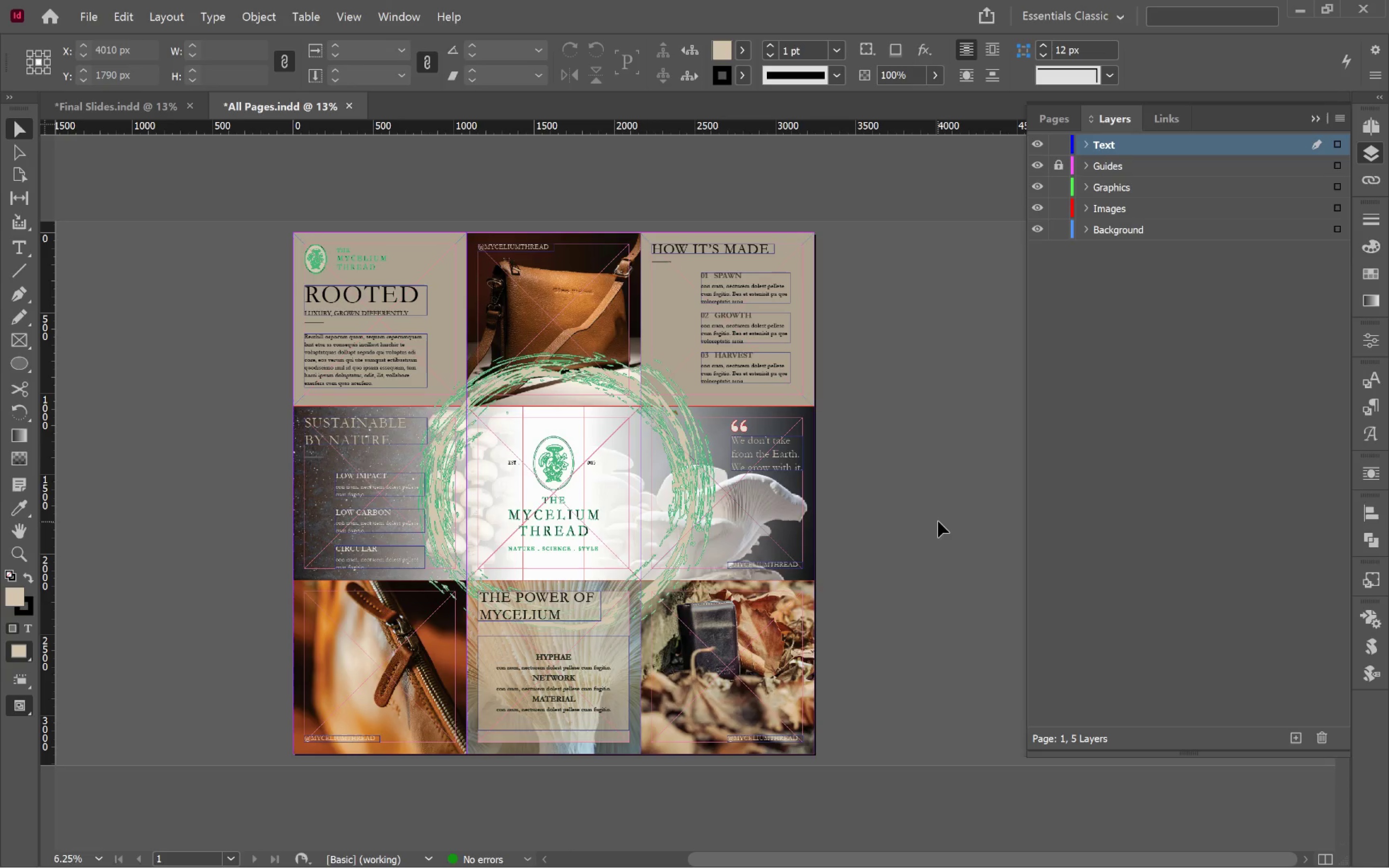 
wait(8.51)
 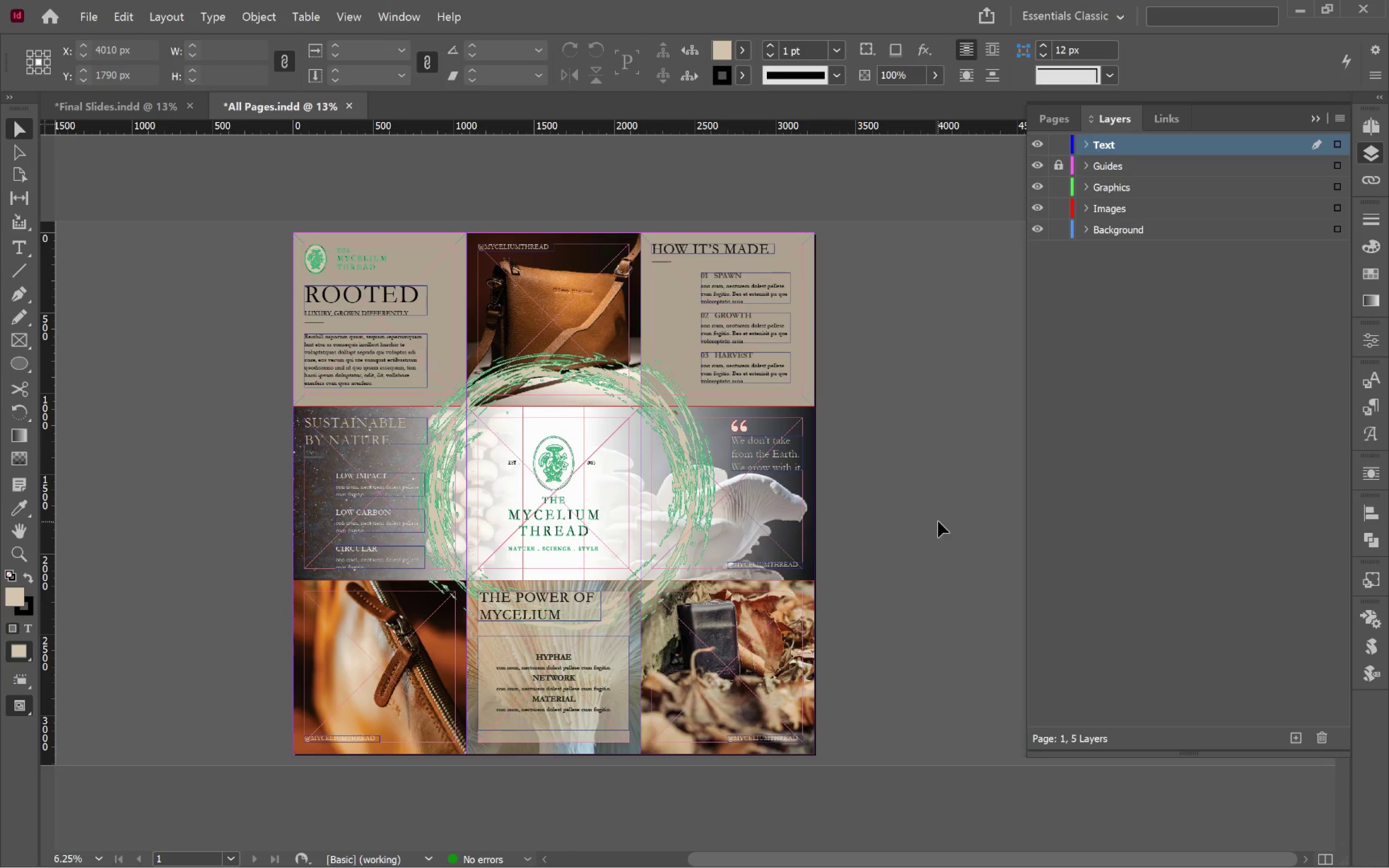 
key(Alt+Tab)